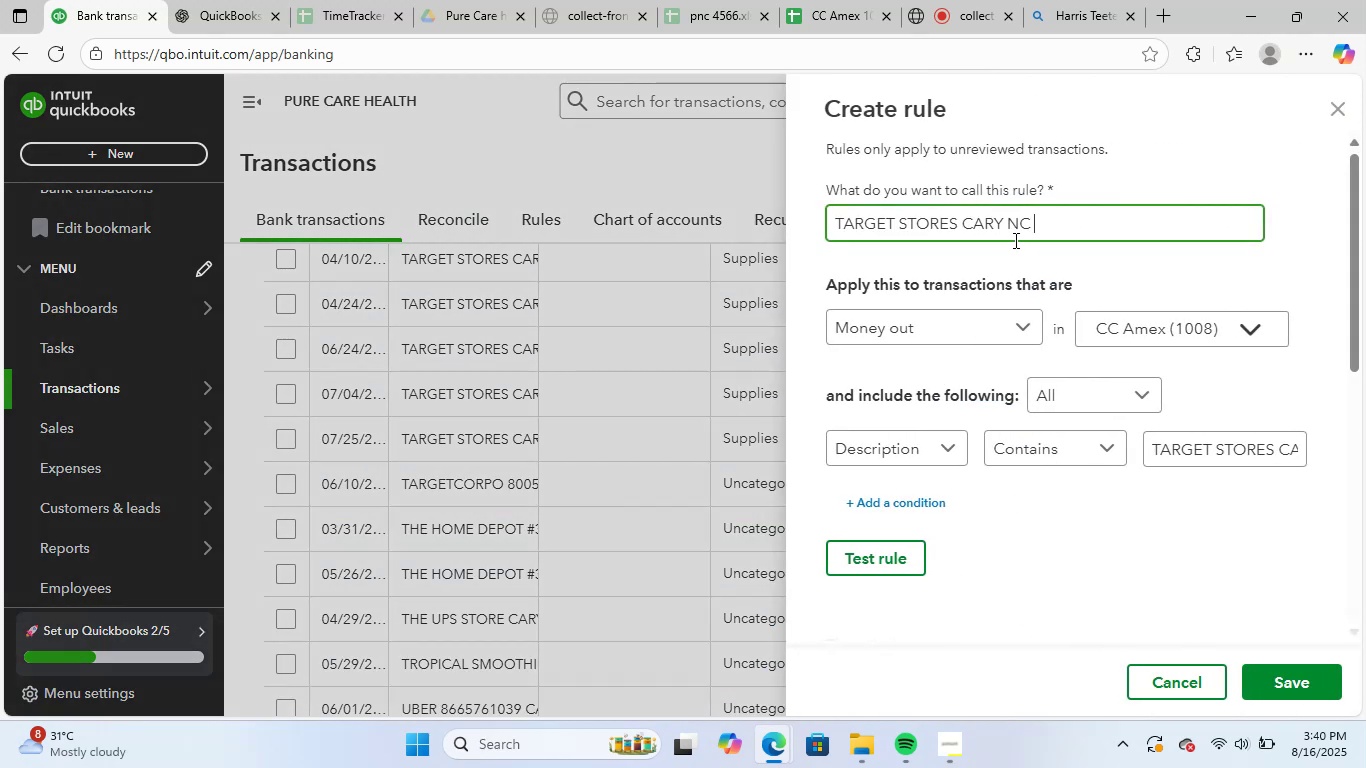 
key(Space)
 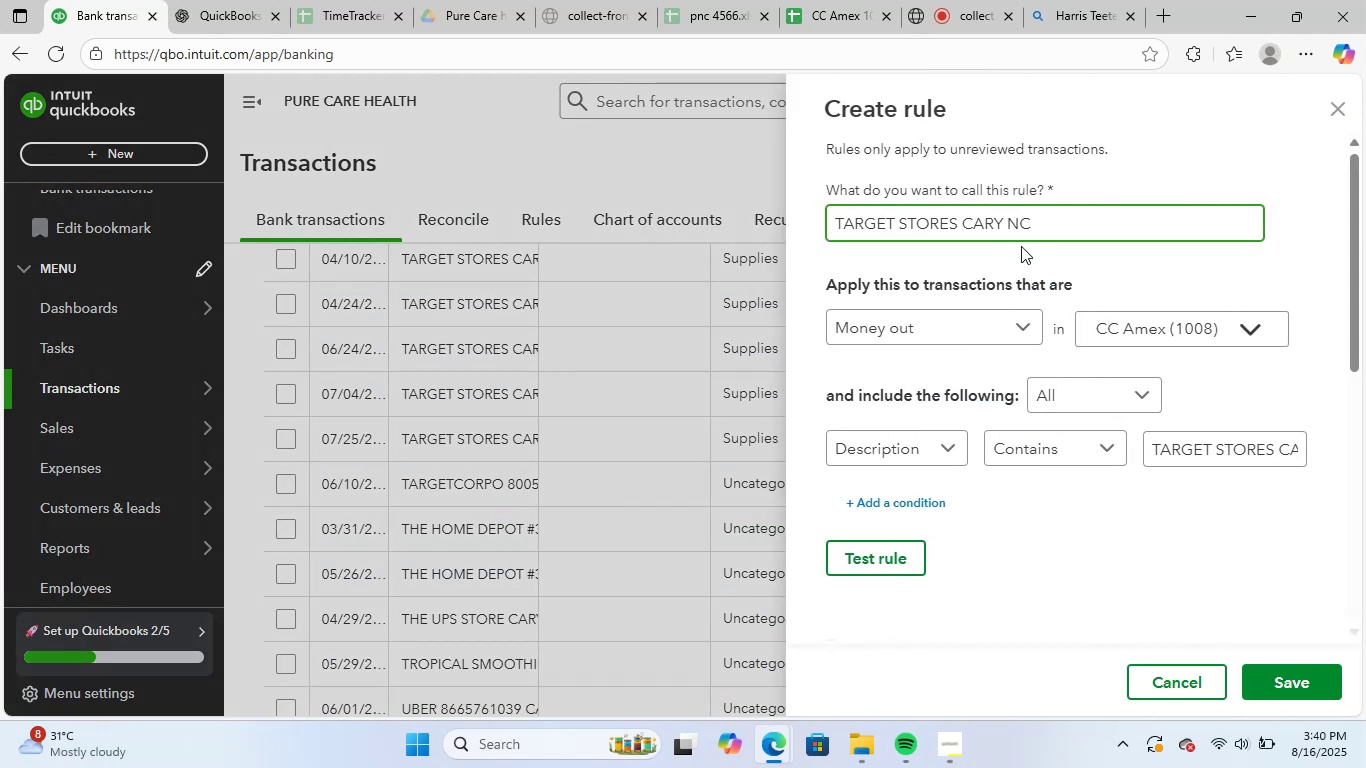 
key(1)
 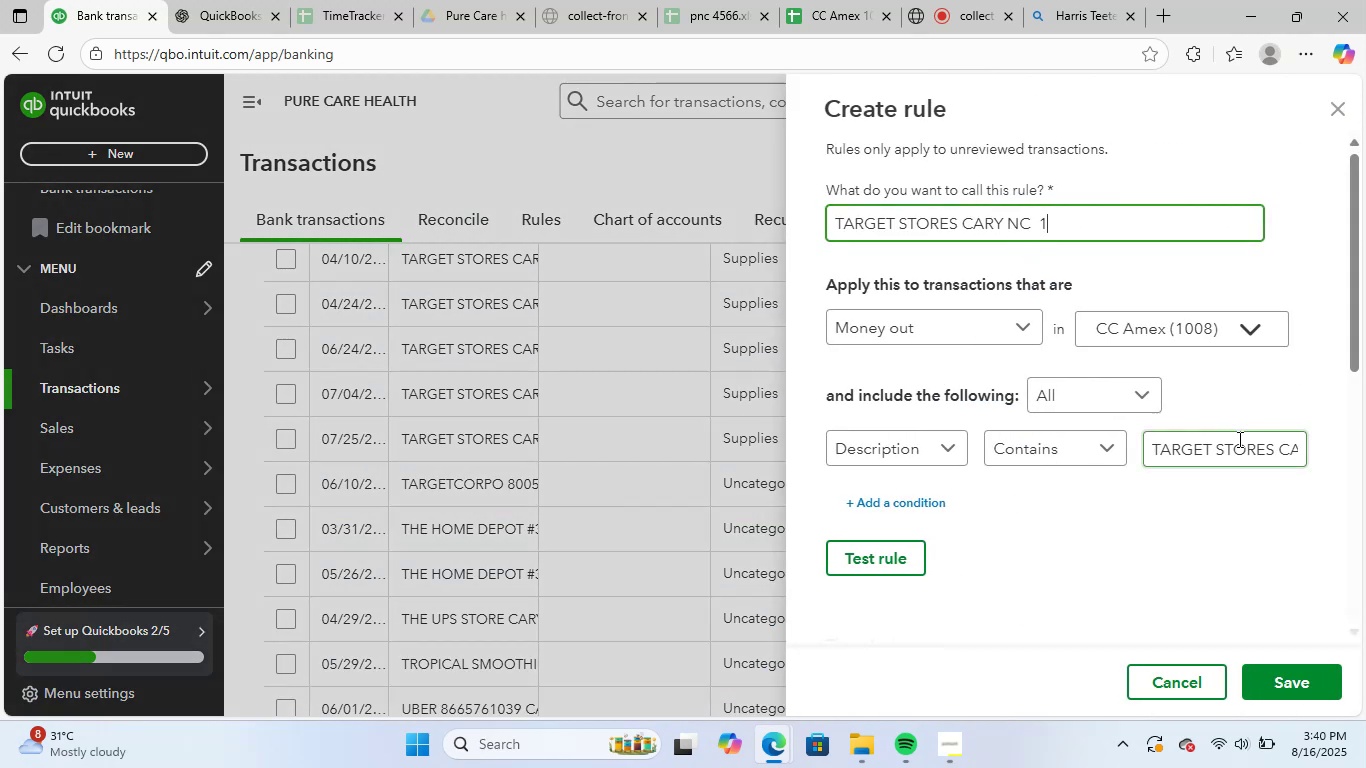 
left_click([1225, 438])
 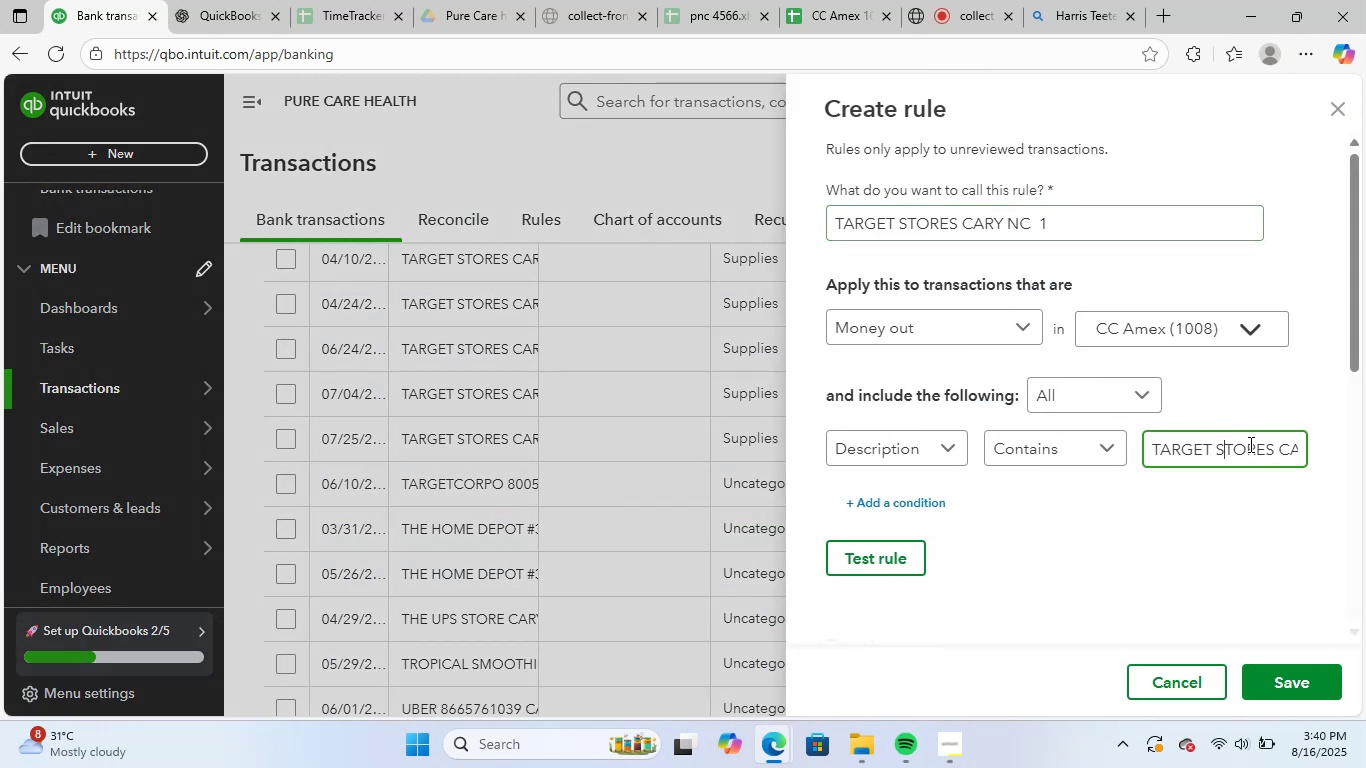 
key(ArrowRight)
 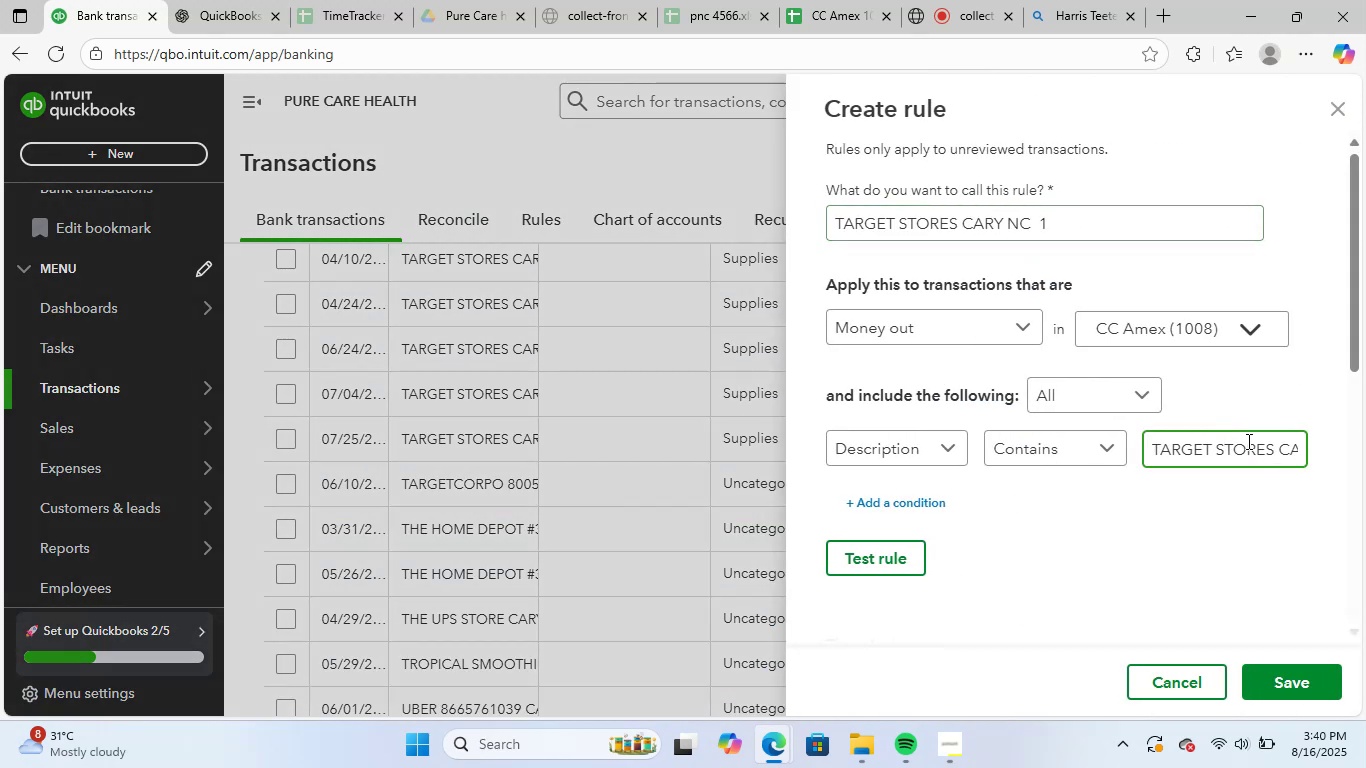 
key(ArrowRight)
 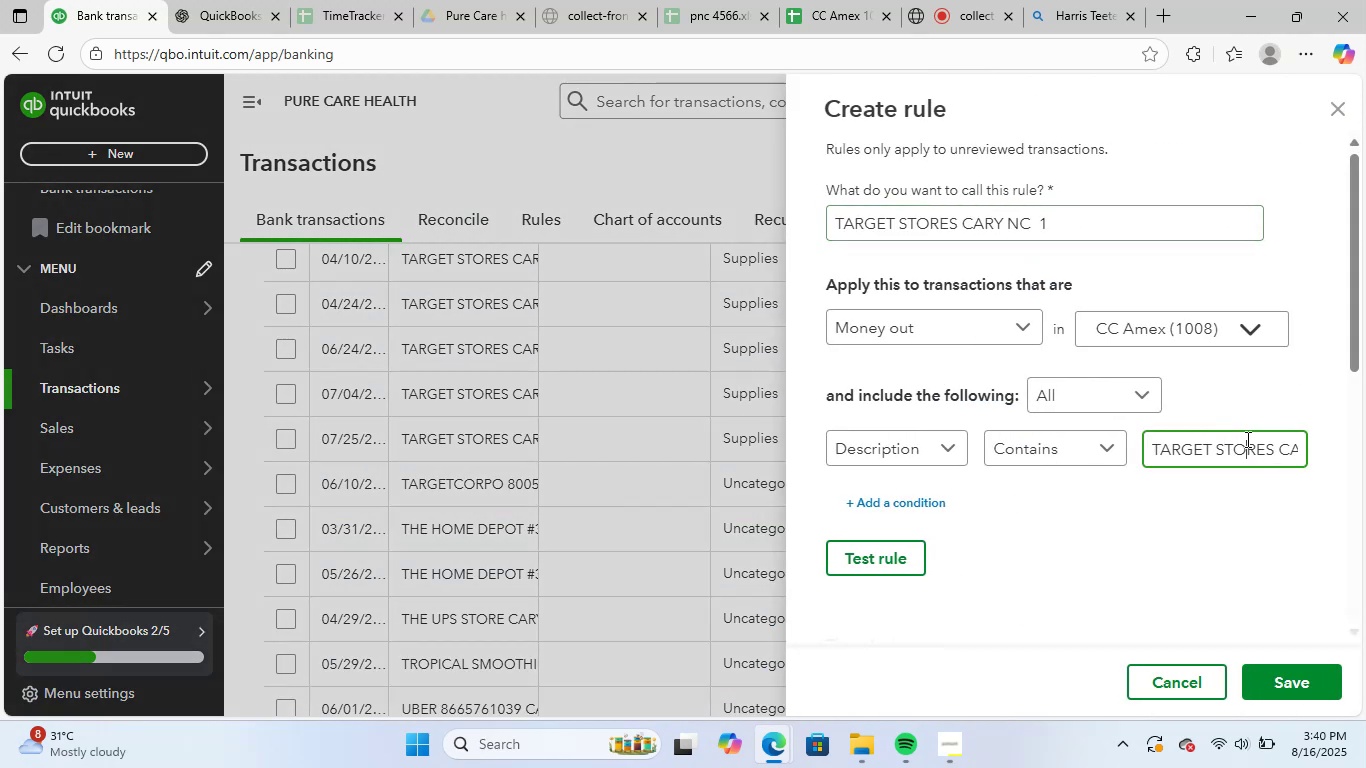 
key(ArrowRight)
 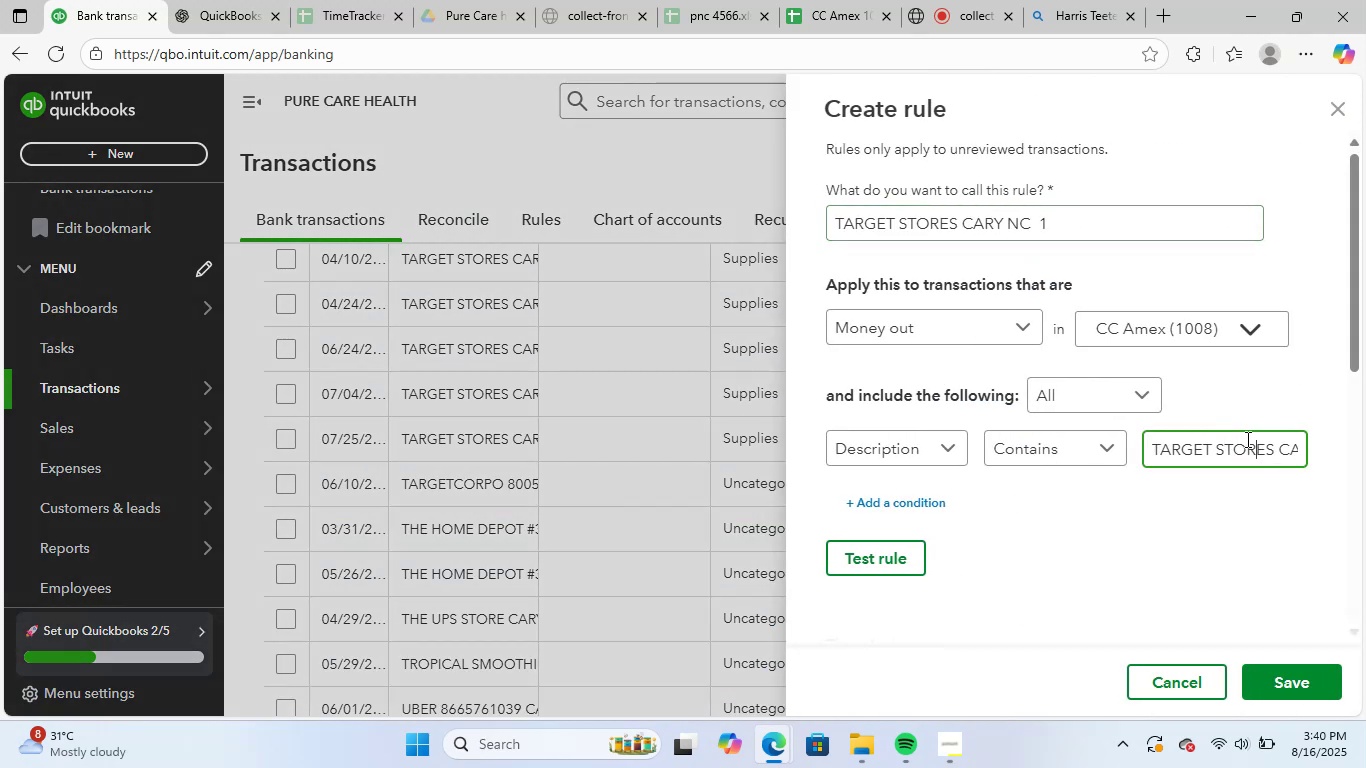 
key(ArrowRight)
 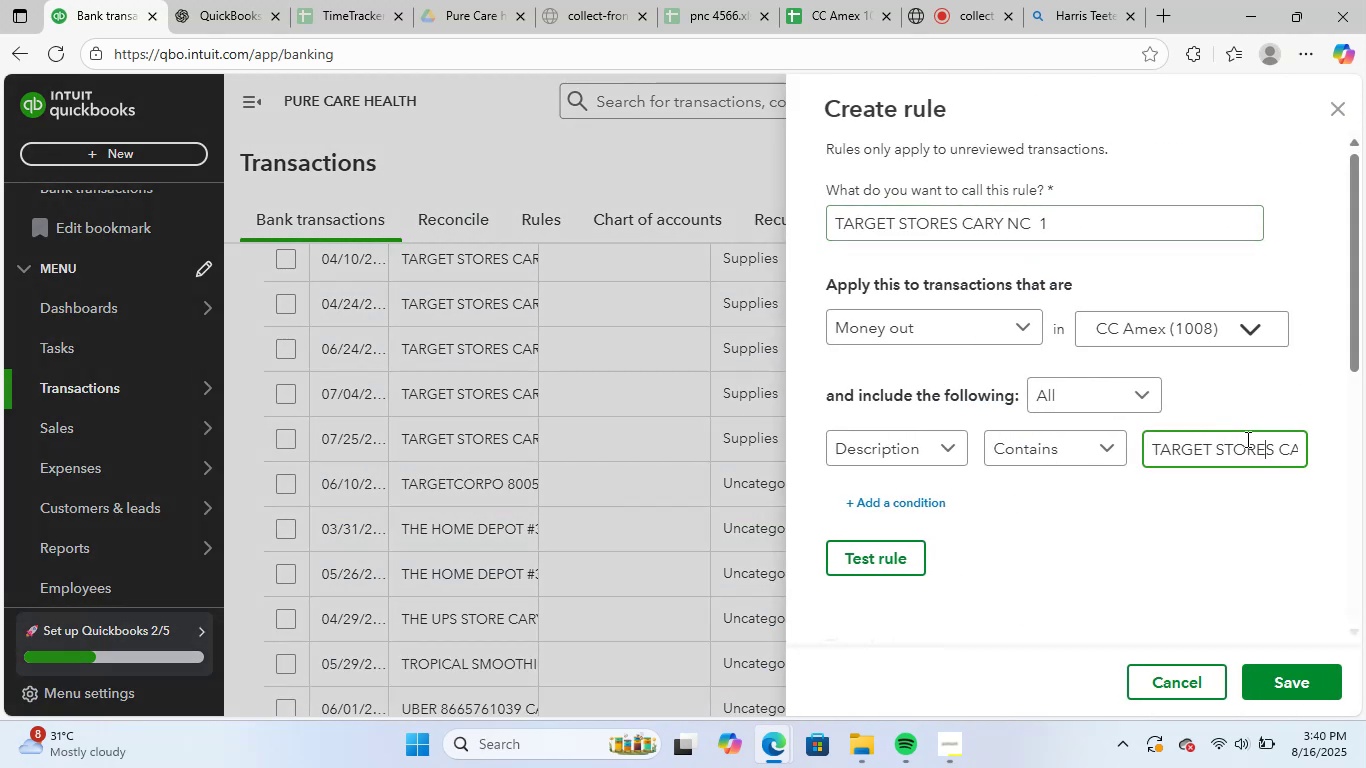 
key(ArrowRight)
 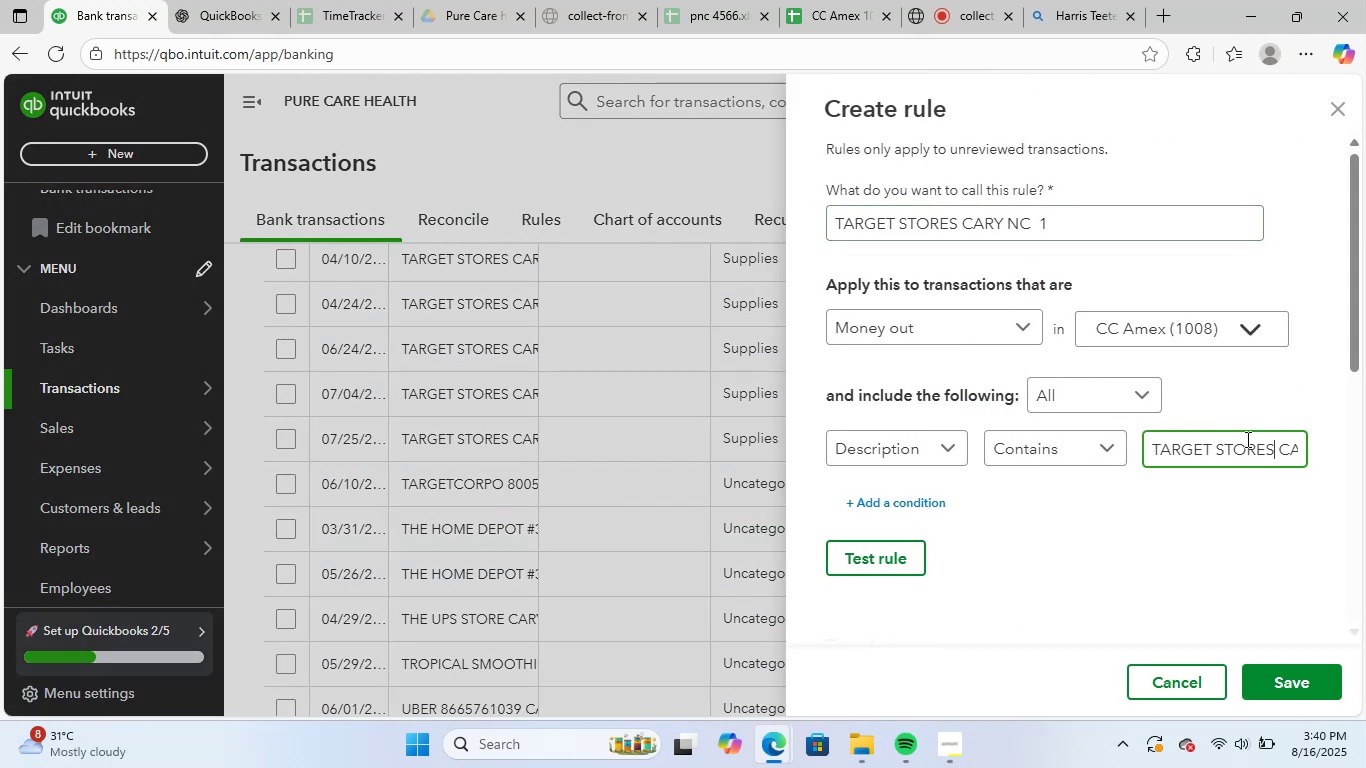 
key(ArrowRight)
 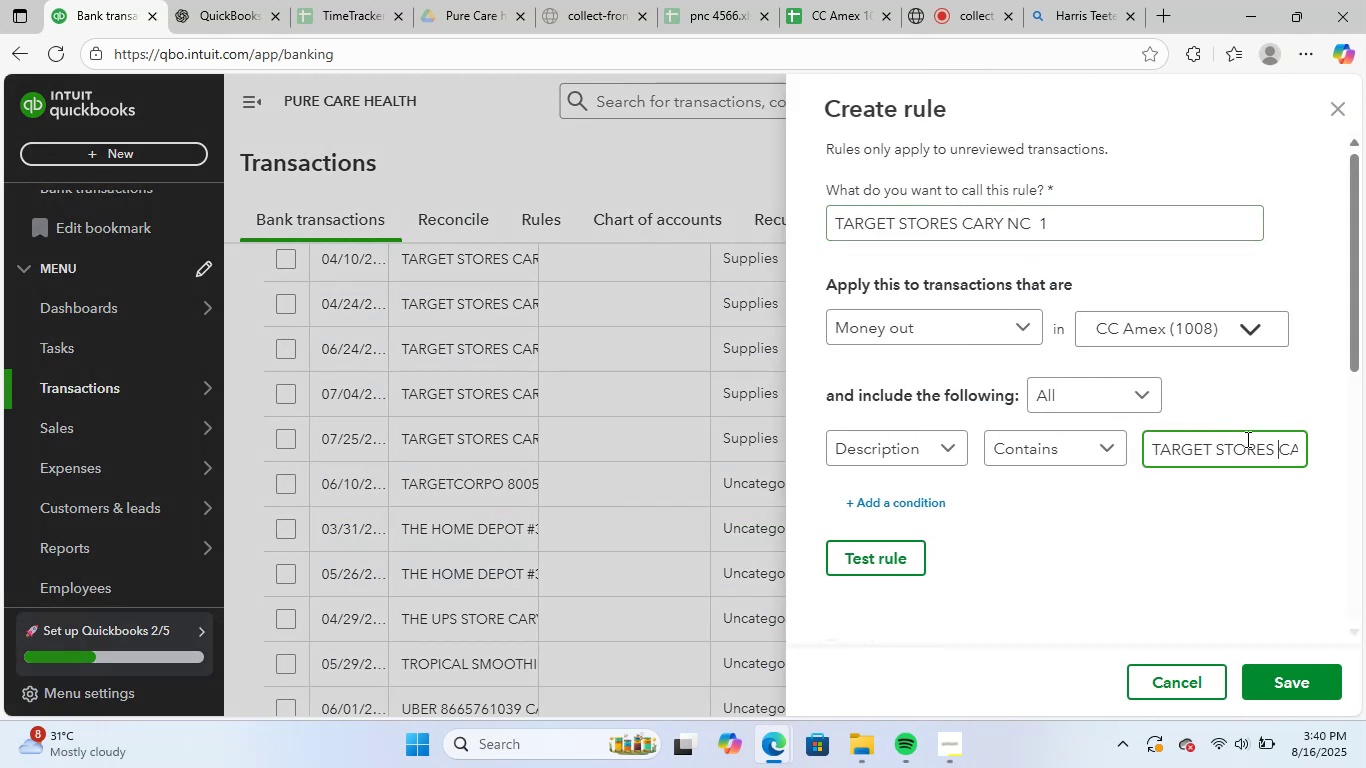 
key(ArrowRight)
 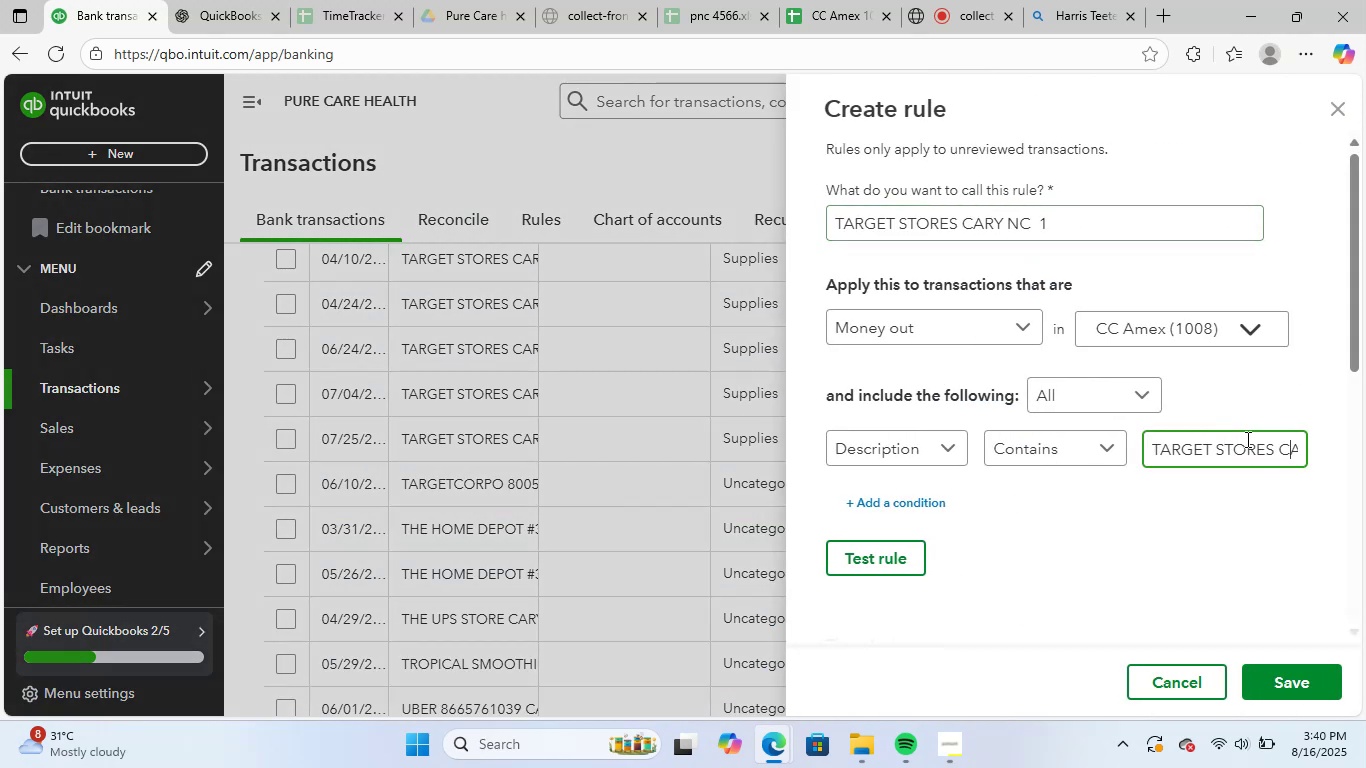 
key(ArrowRight)
 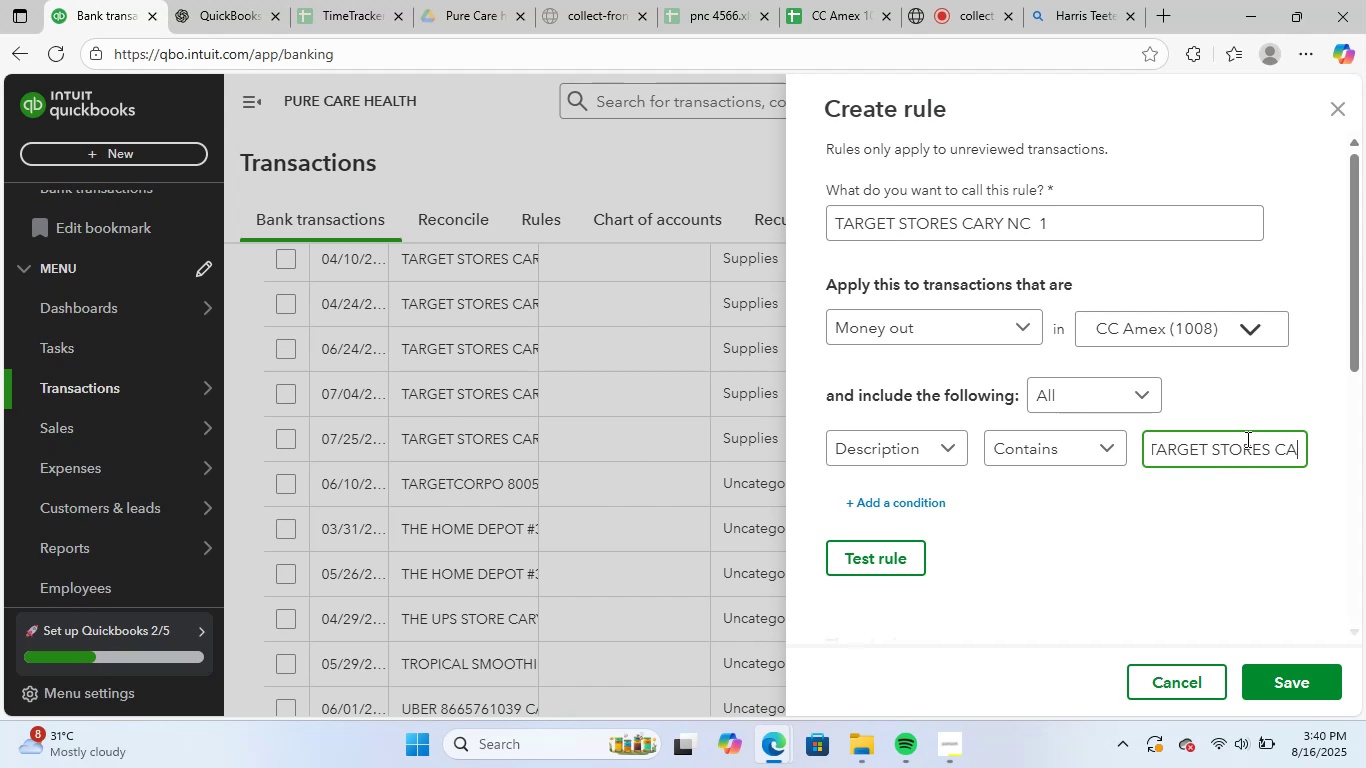 
key(ArrowRight)
 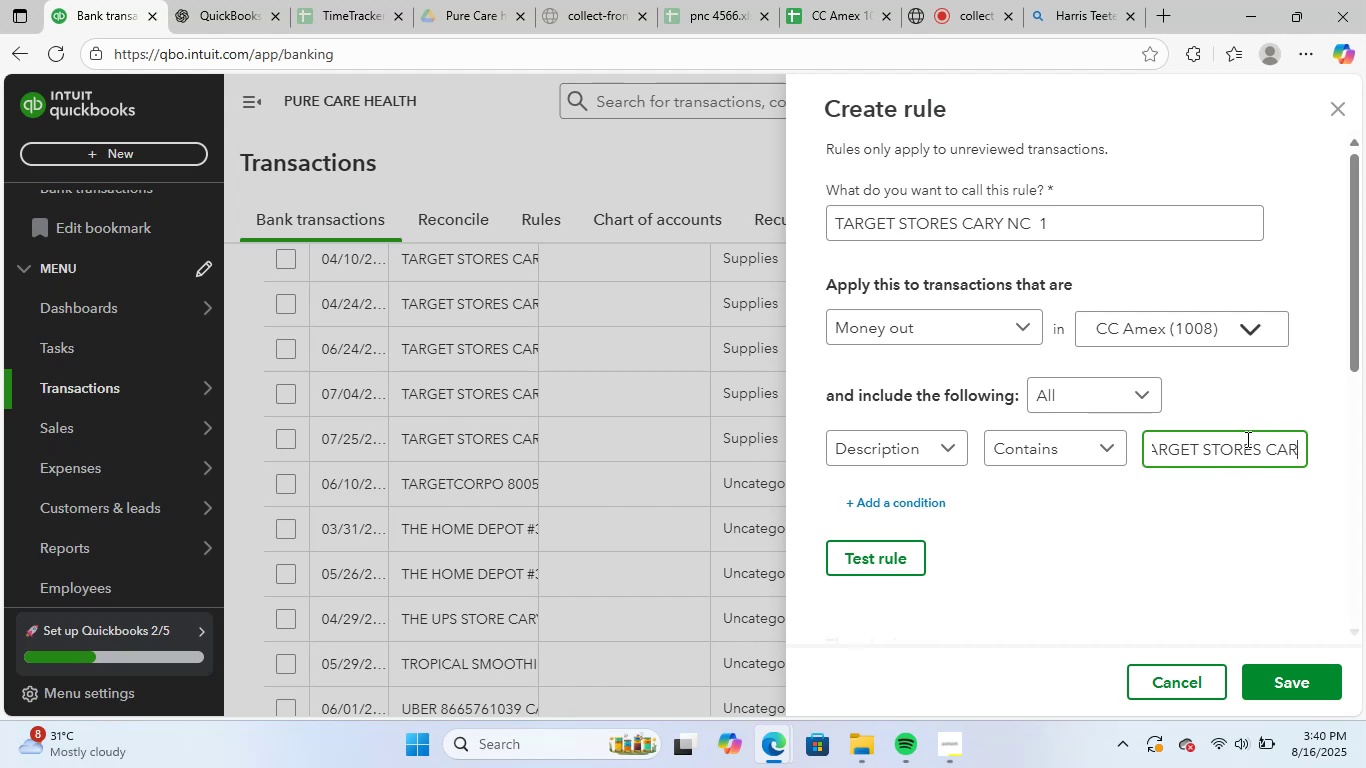 
key(ArrowRight)
 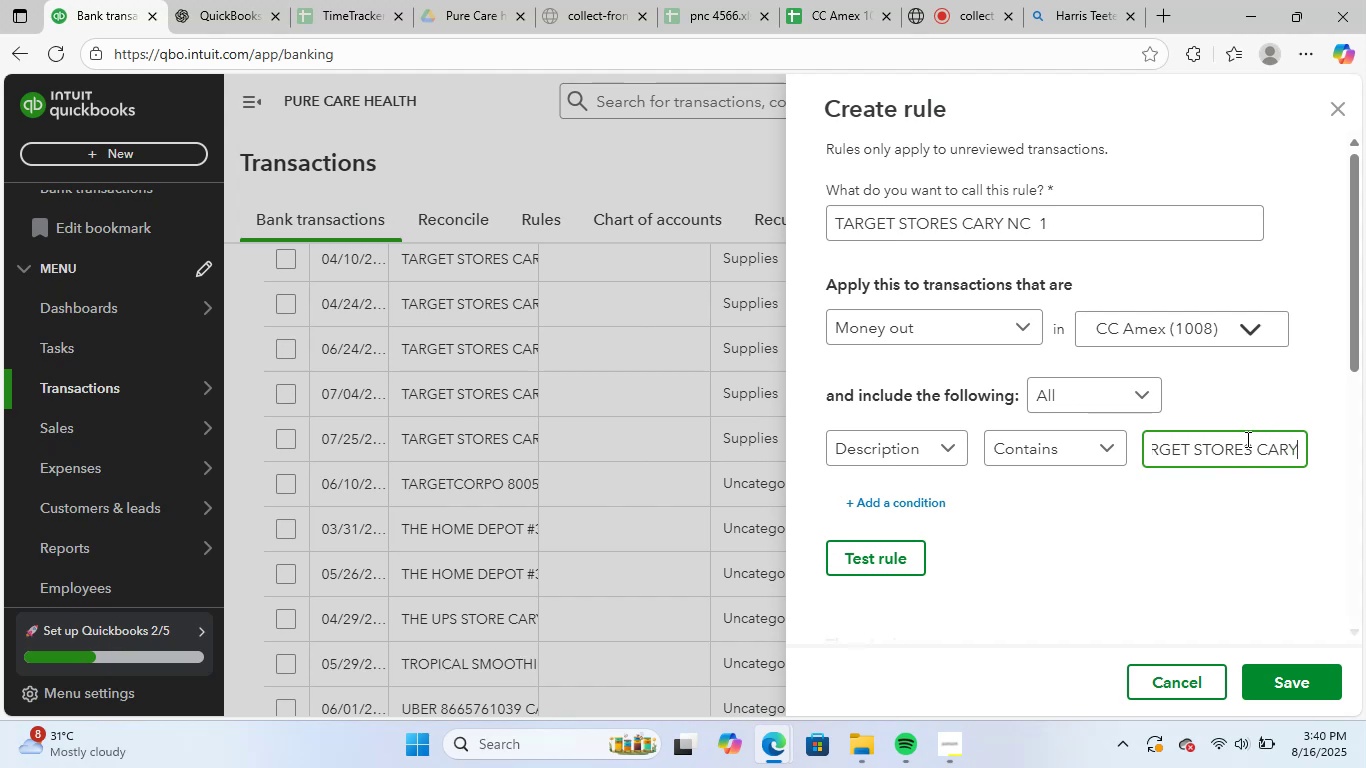 
key(ArrowRight)
 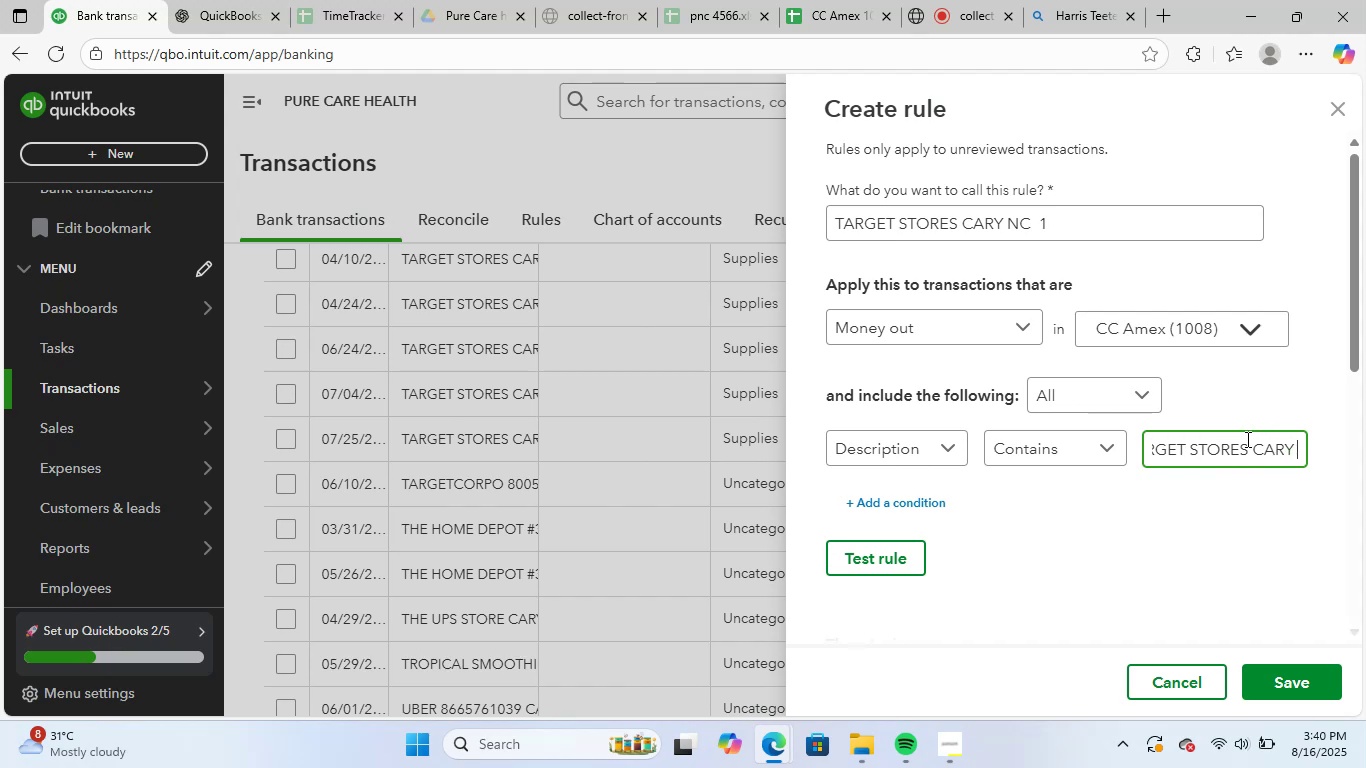 
key(ArrowRight)
 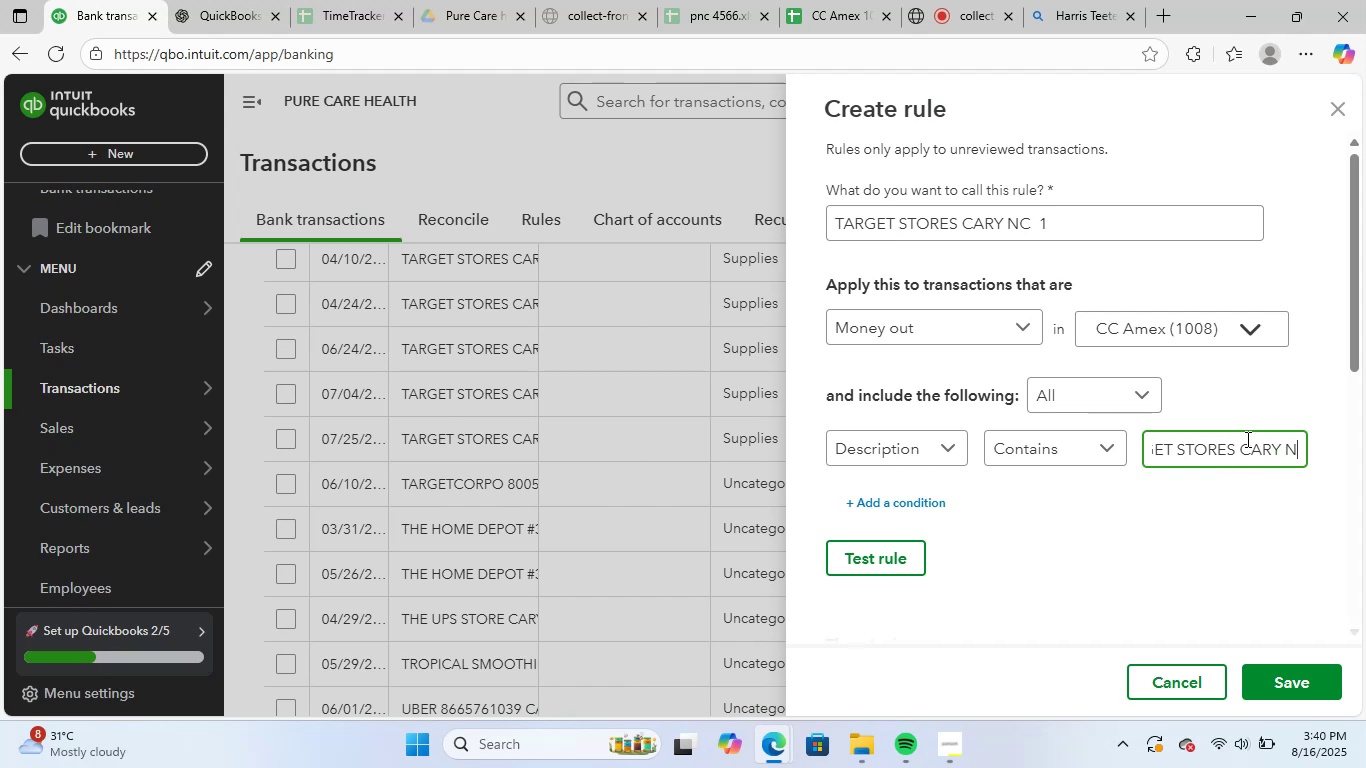 
key(ArrowRight)
 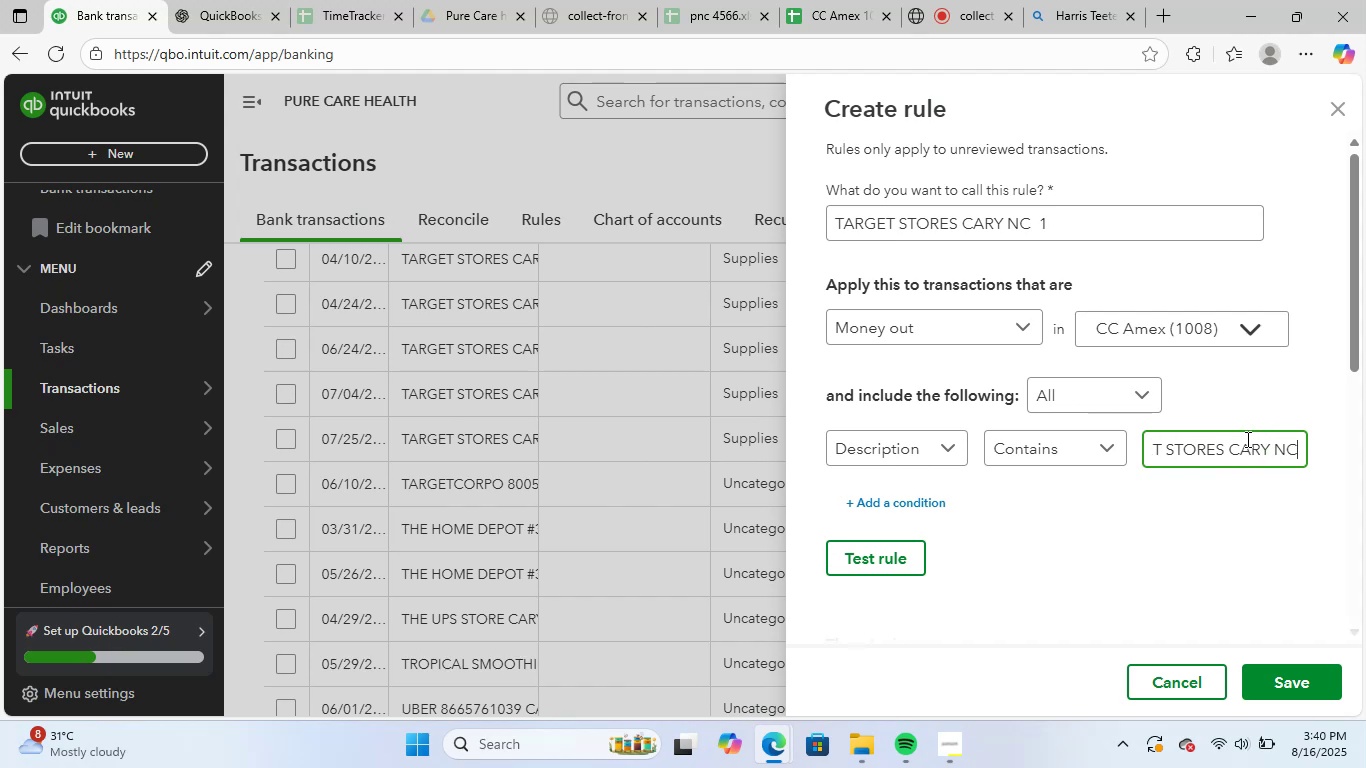 
key(ArrowRight)
 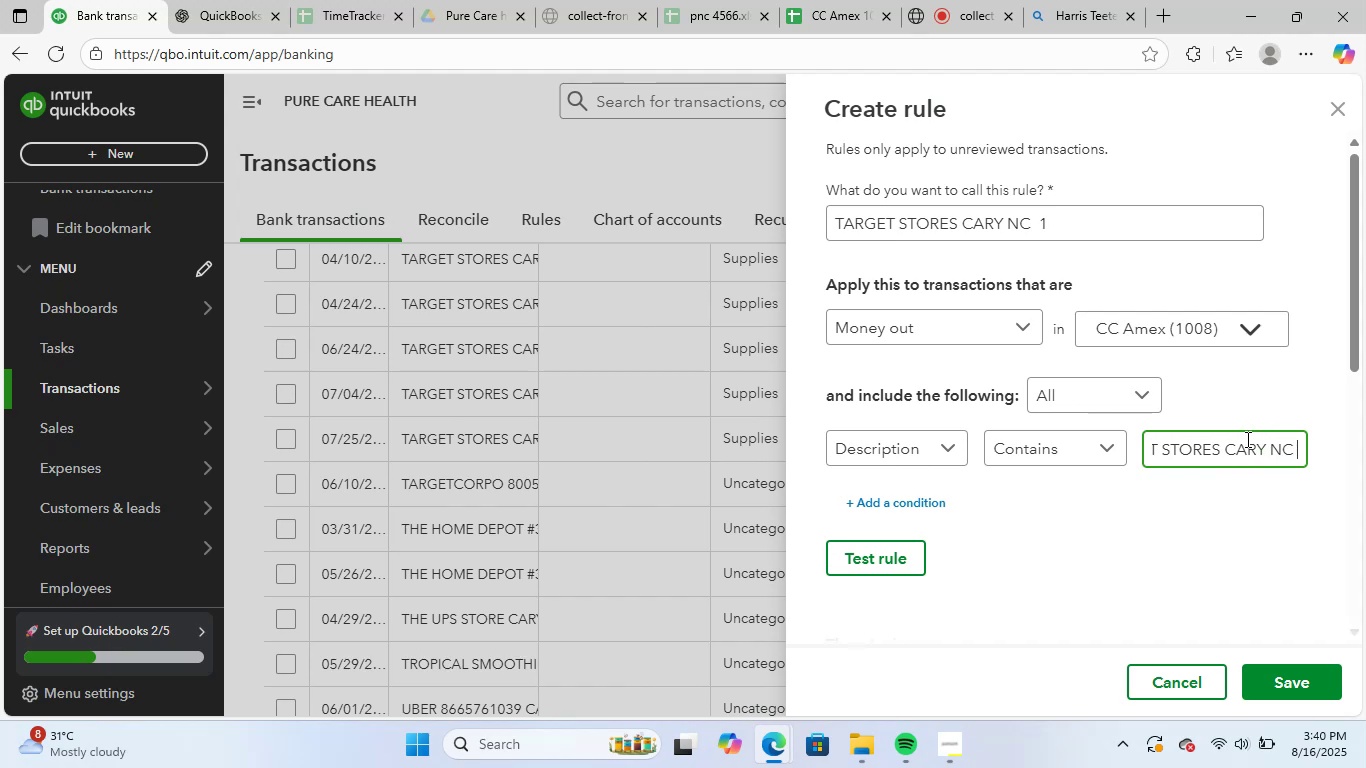 
hold_key(key=ShiftLeft, duration=1.19)
 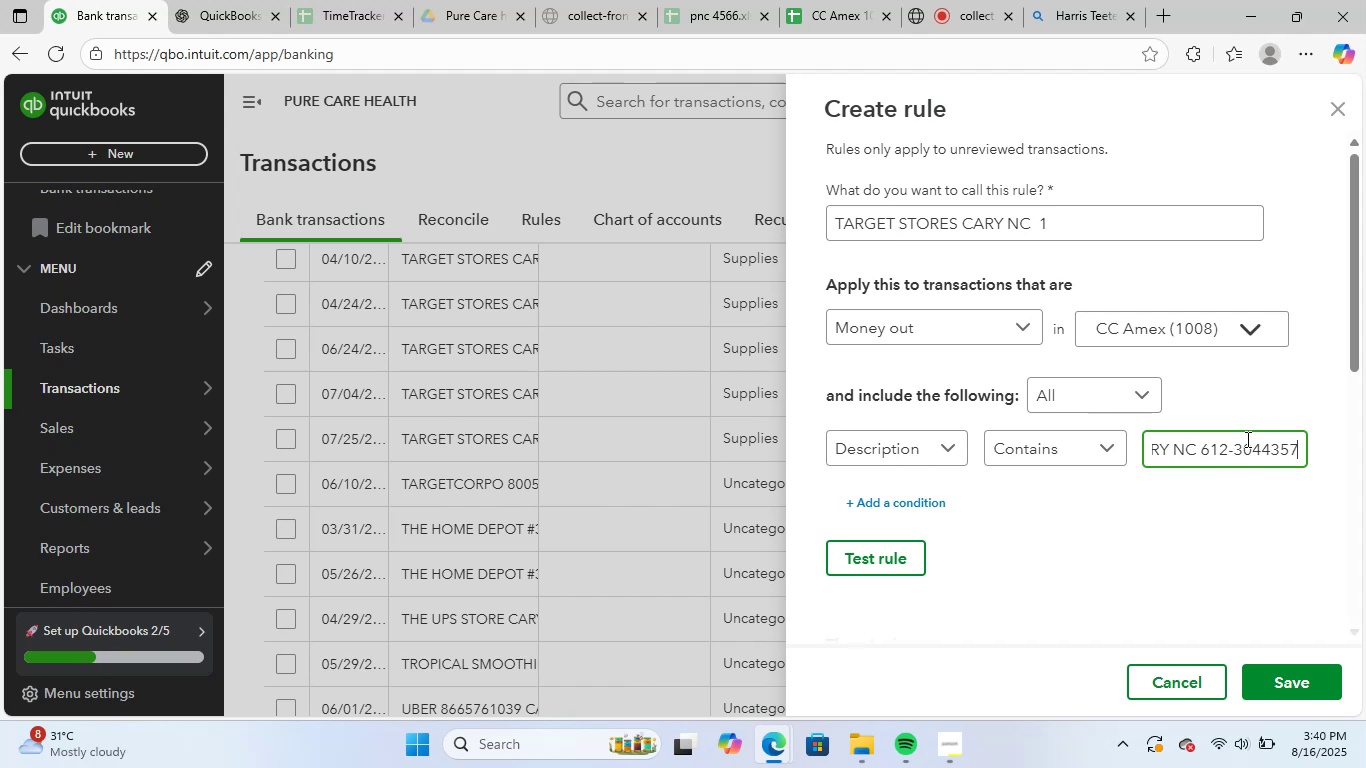 
hold_key(key=ArrowRight, duration=1.07)
 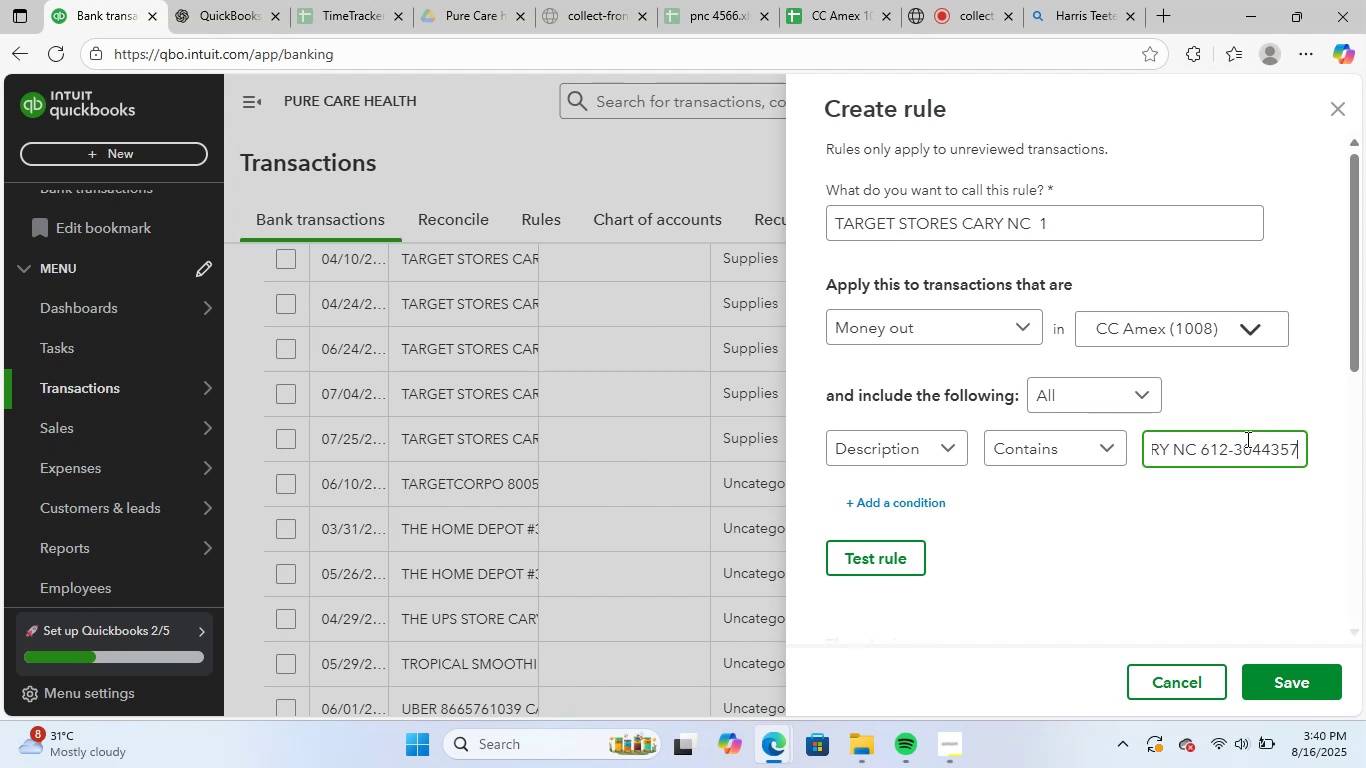 
key(Backspace)
 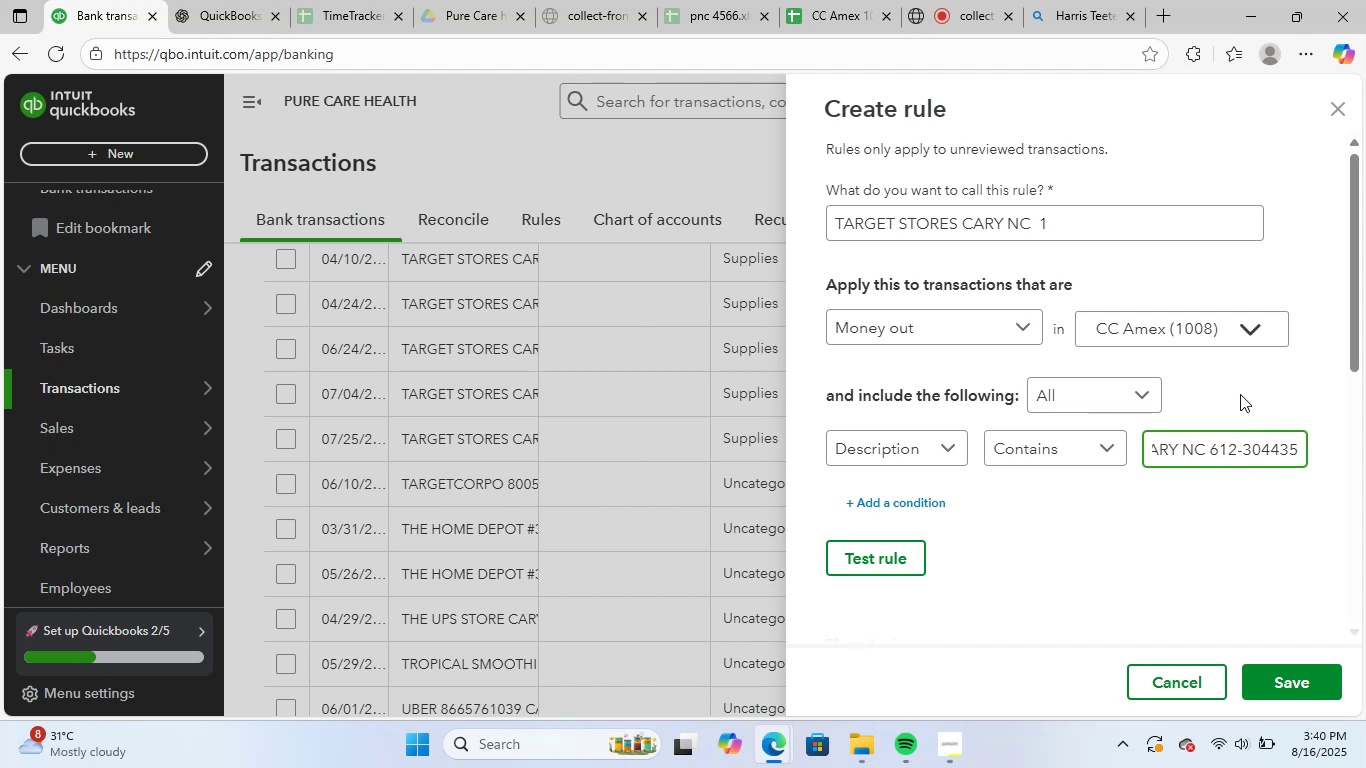 
key(Backspace)
 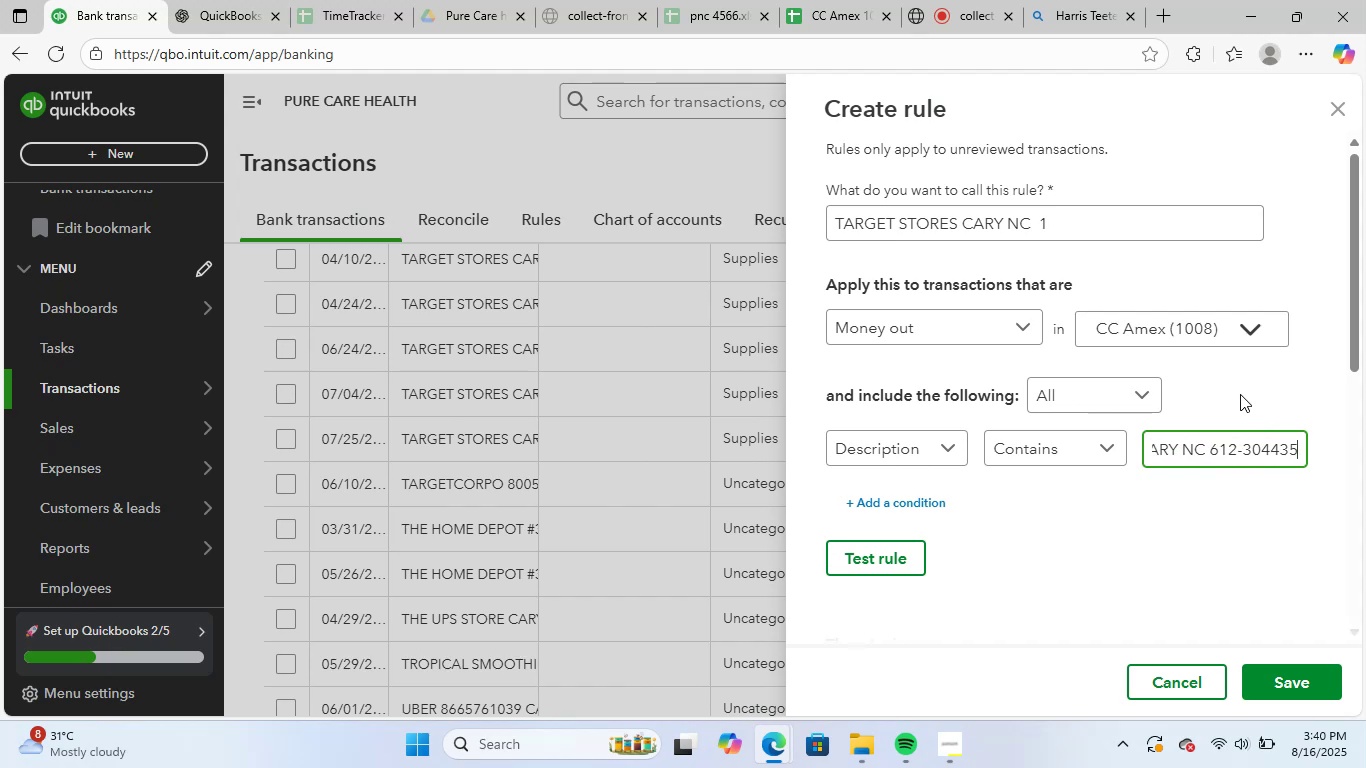 
key(Backspace)
 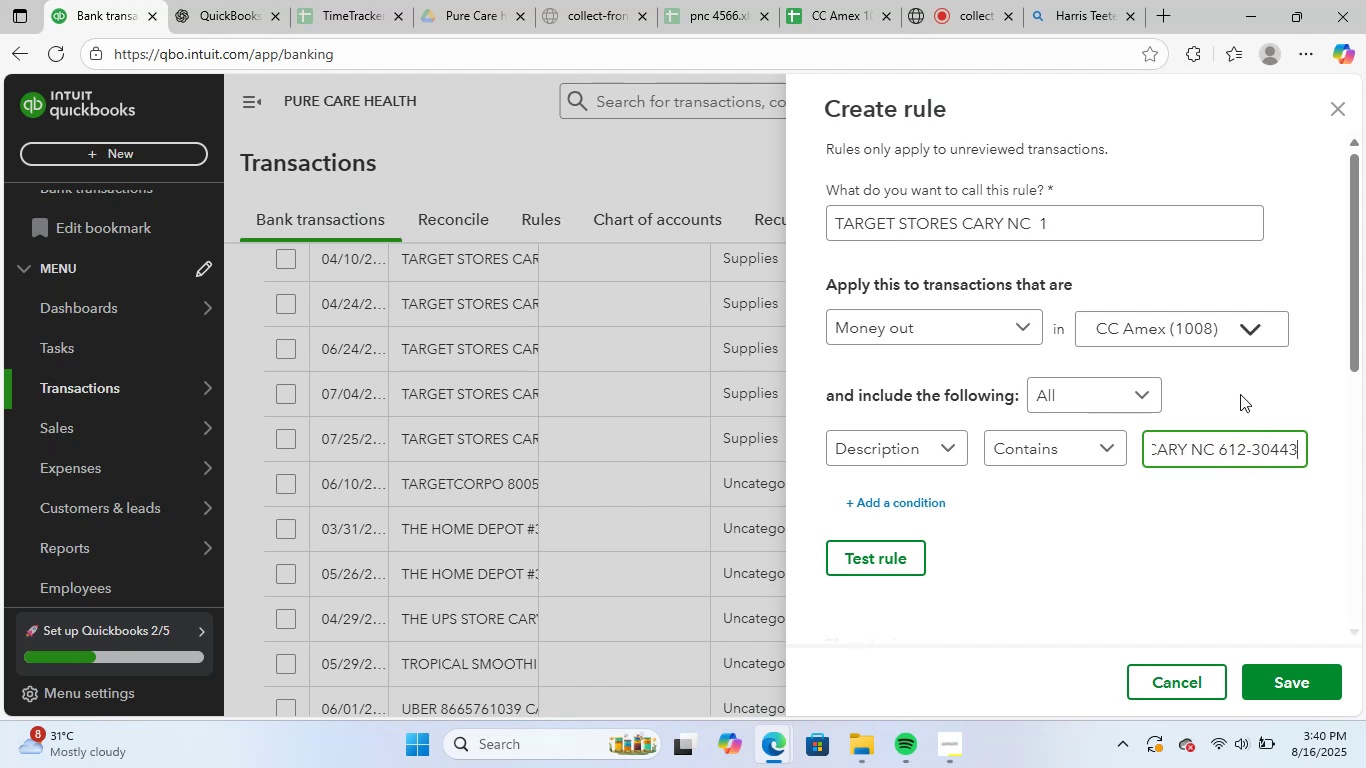 
key(Backspace)
 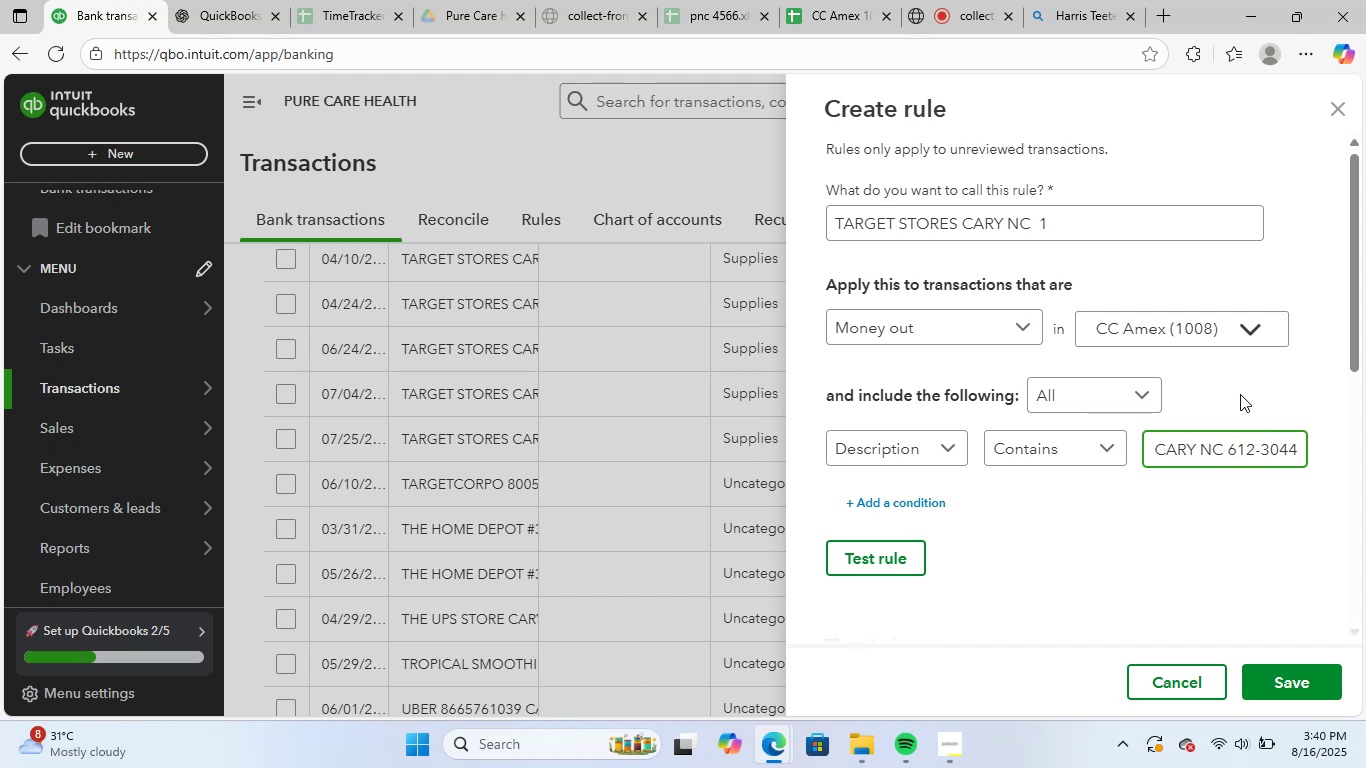 
key(Backspace)
 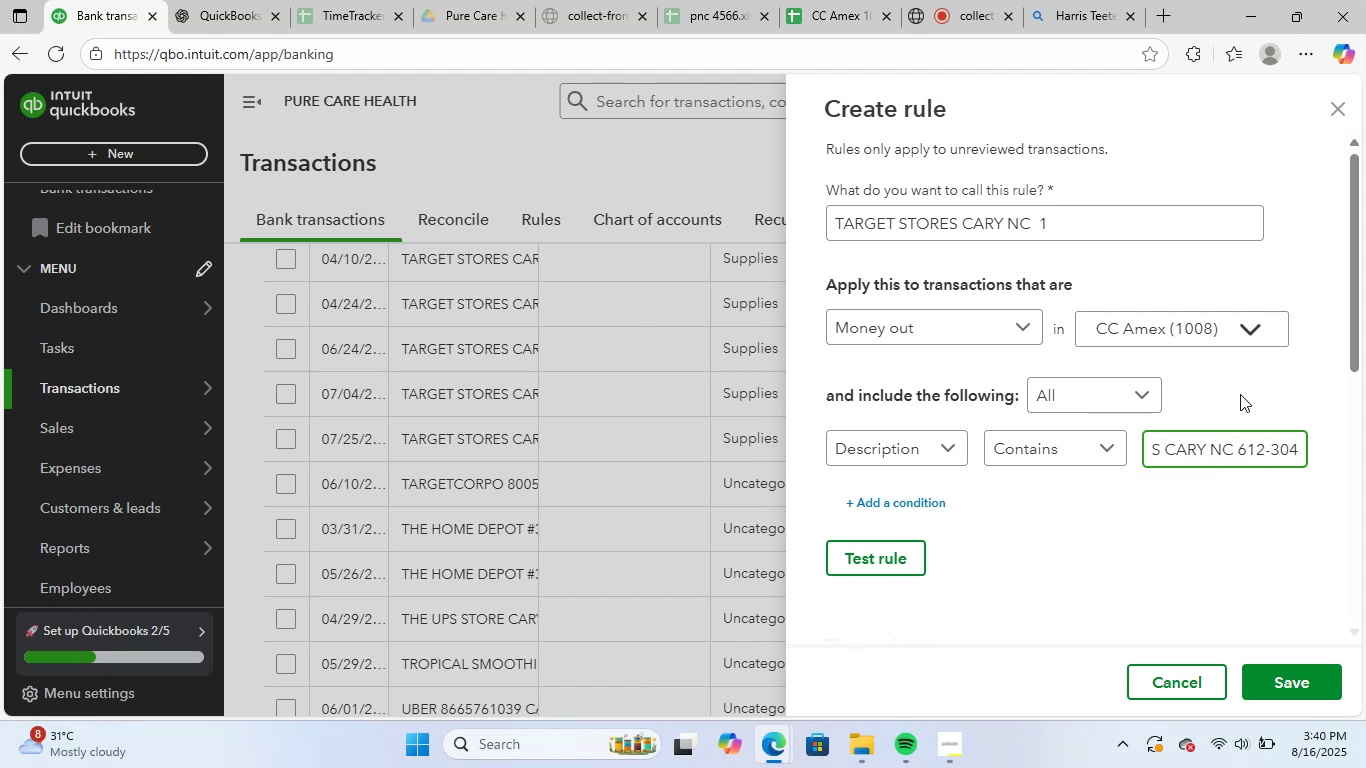 
key(Backspace)
 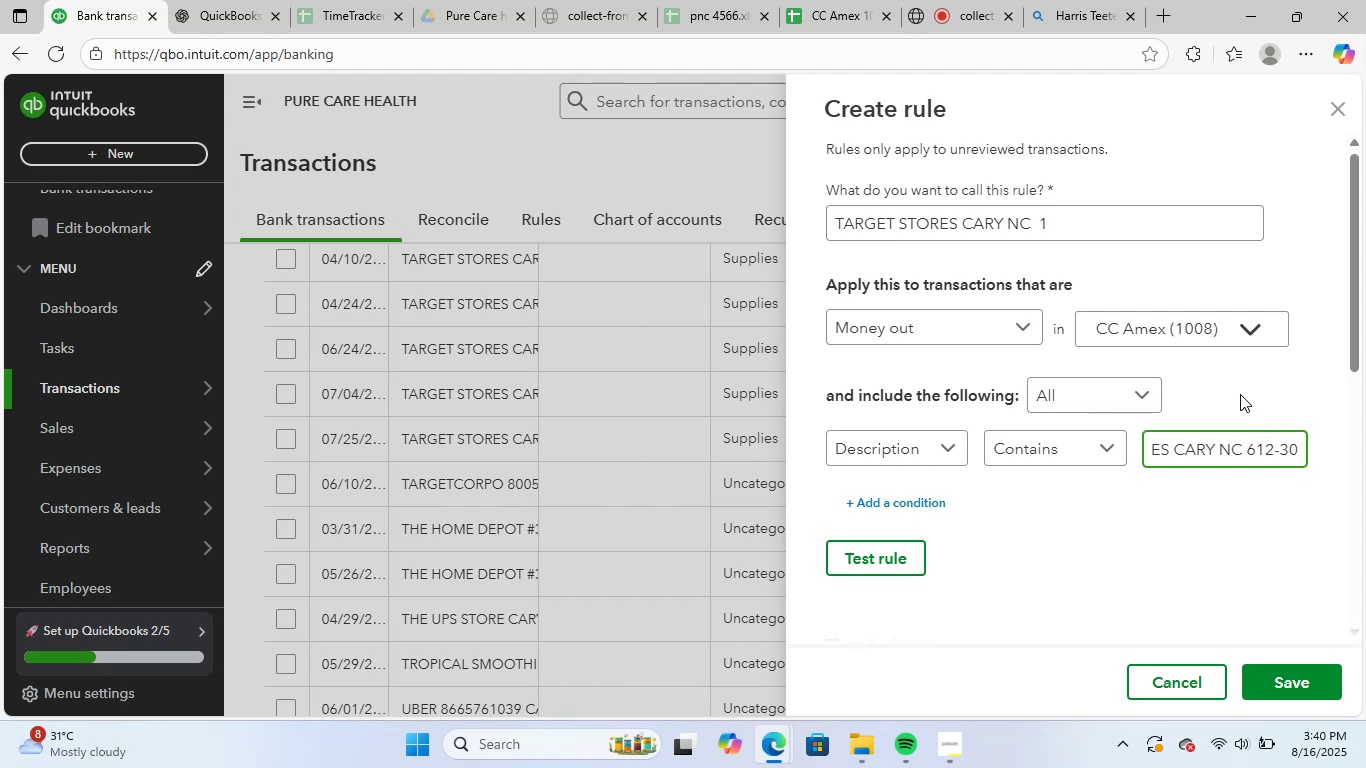 
key(Backspace)
 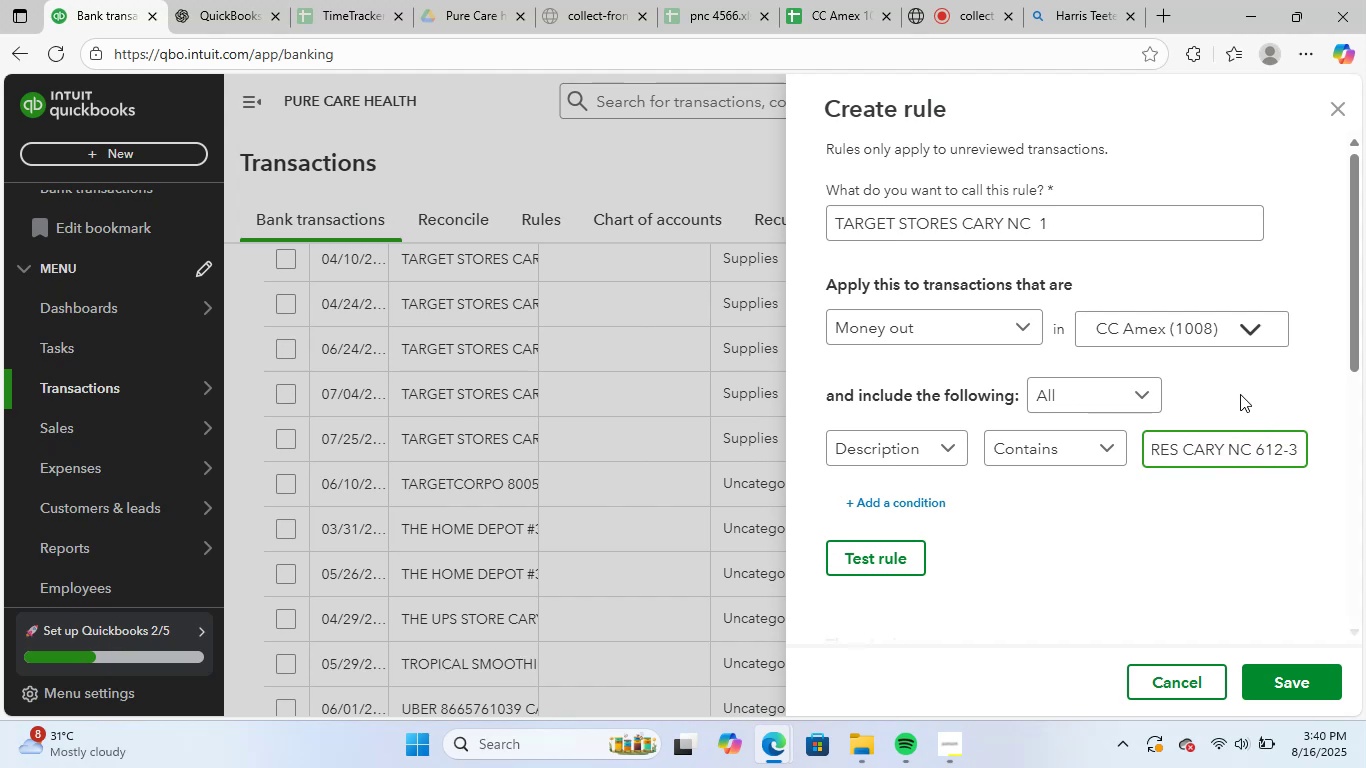 
key(Backspace)
 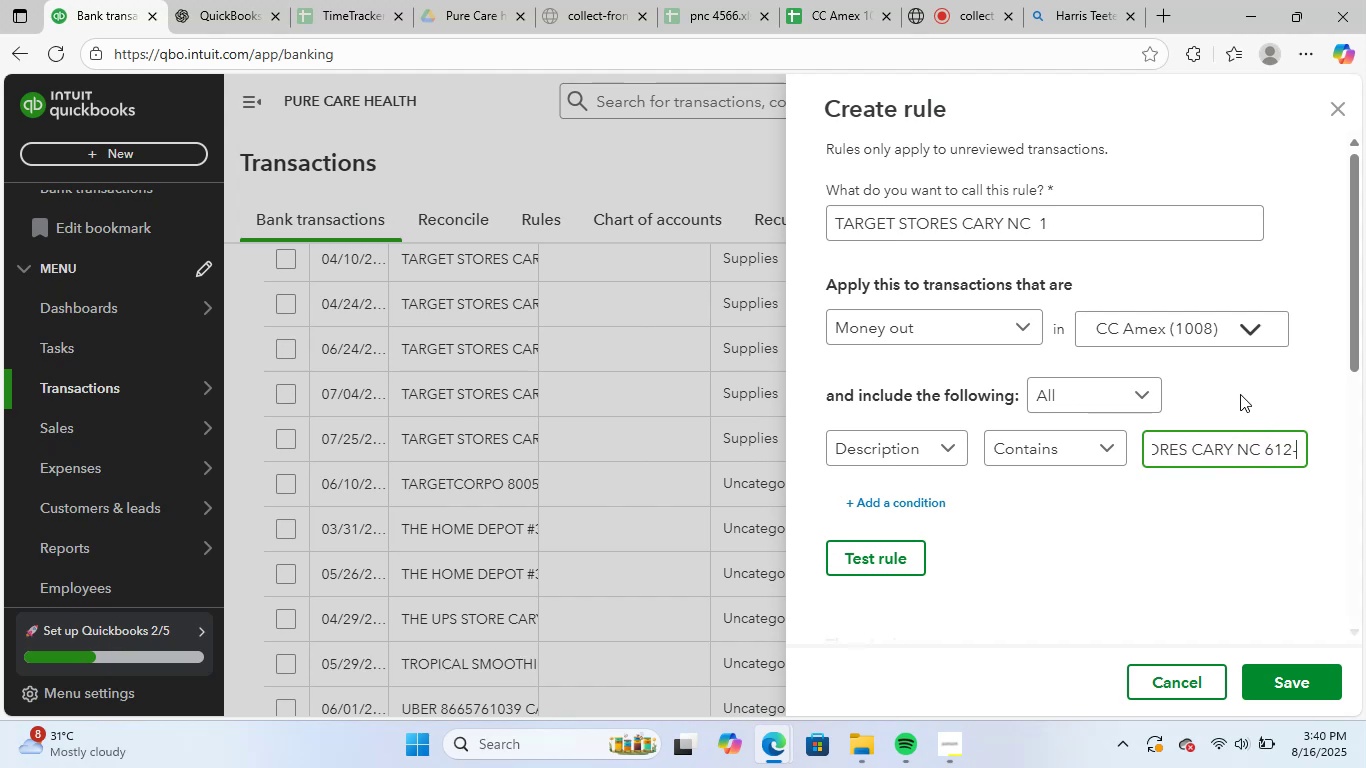 
key(Backspace)
 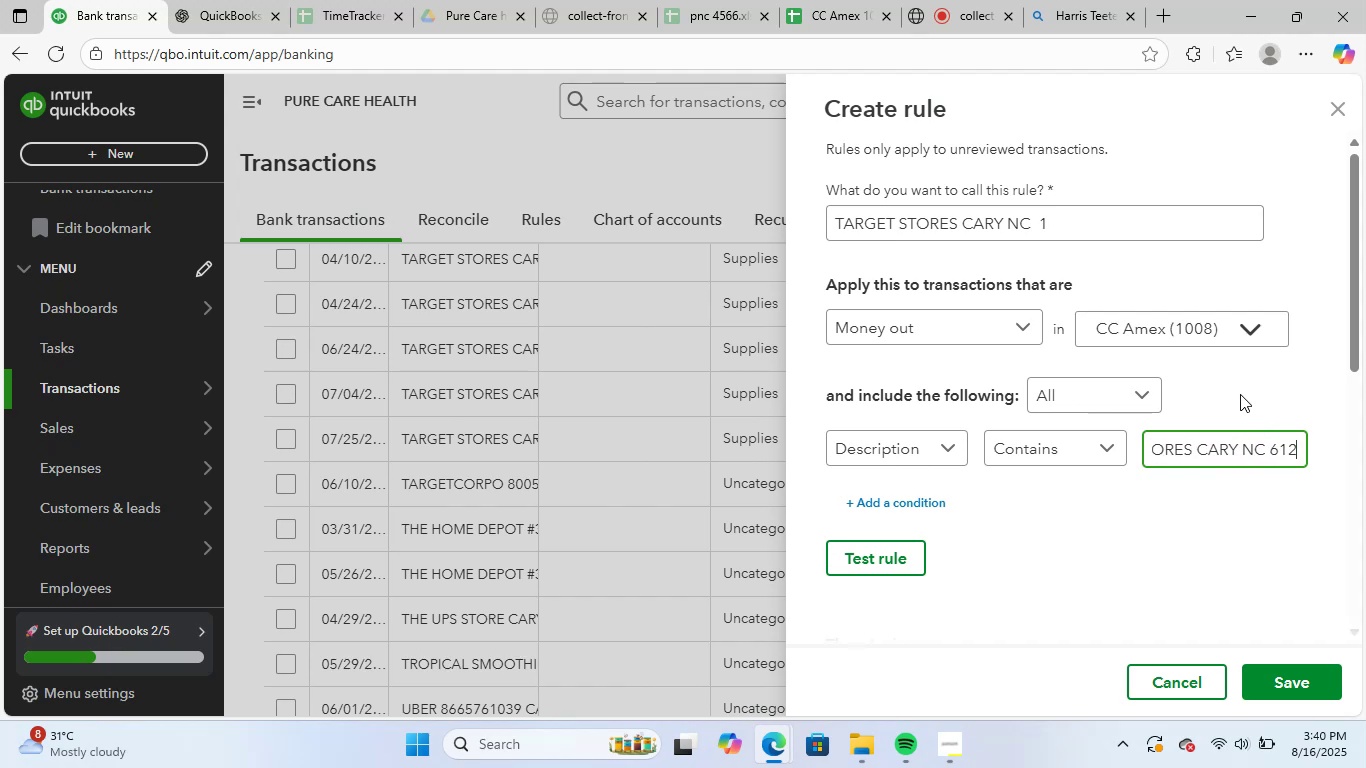 
key(Backspace)
 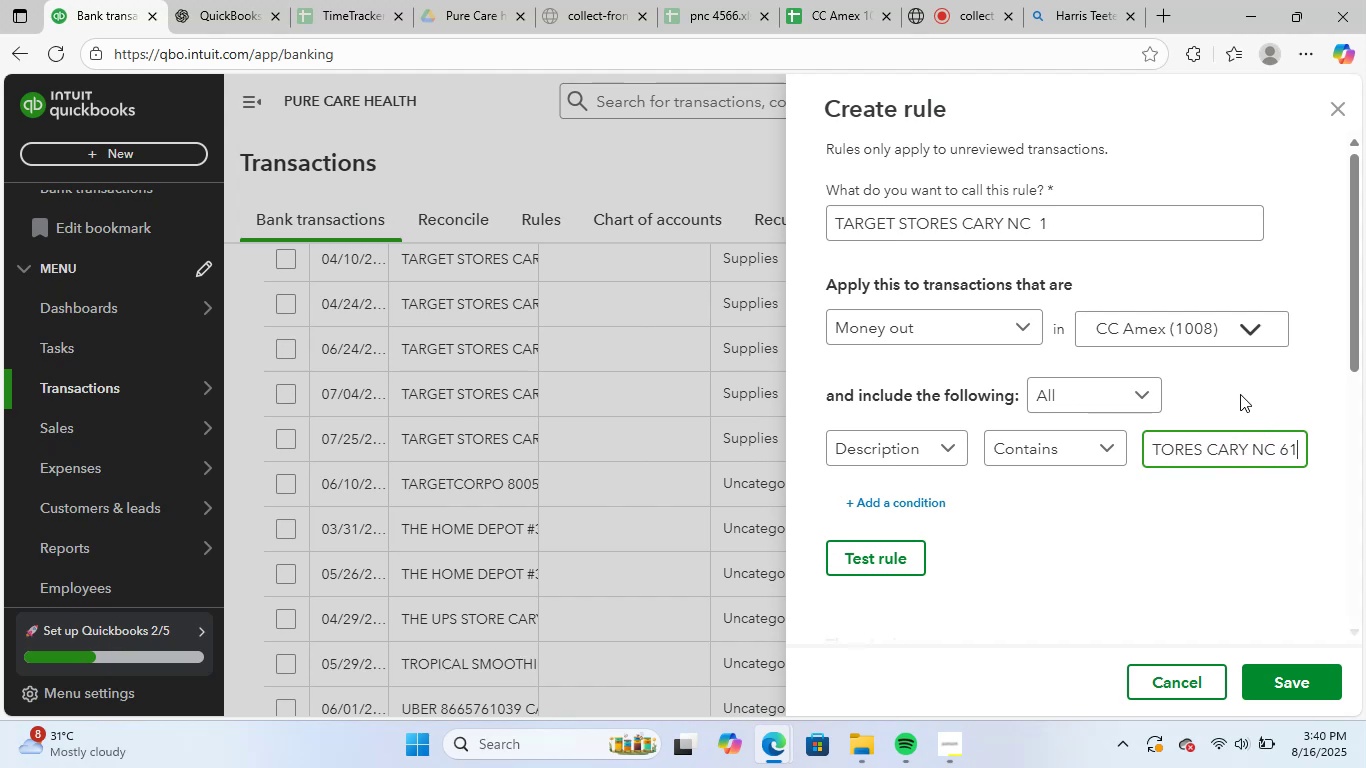 
key(Backspace)
 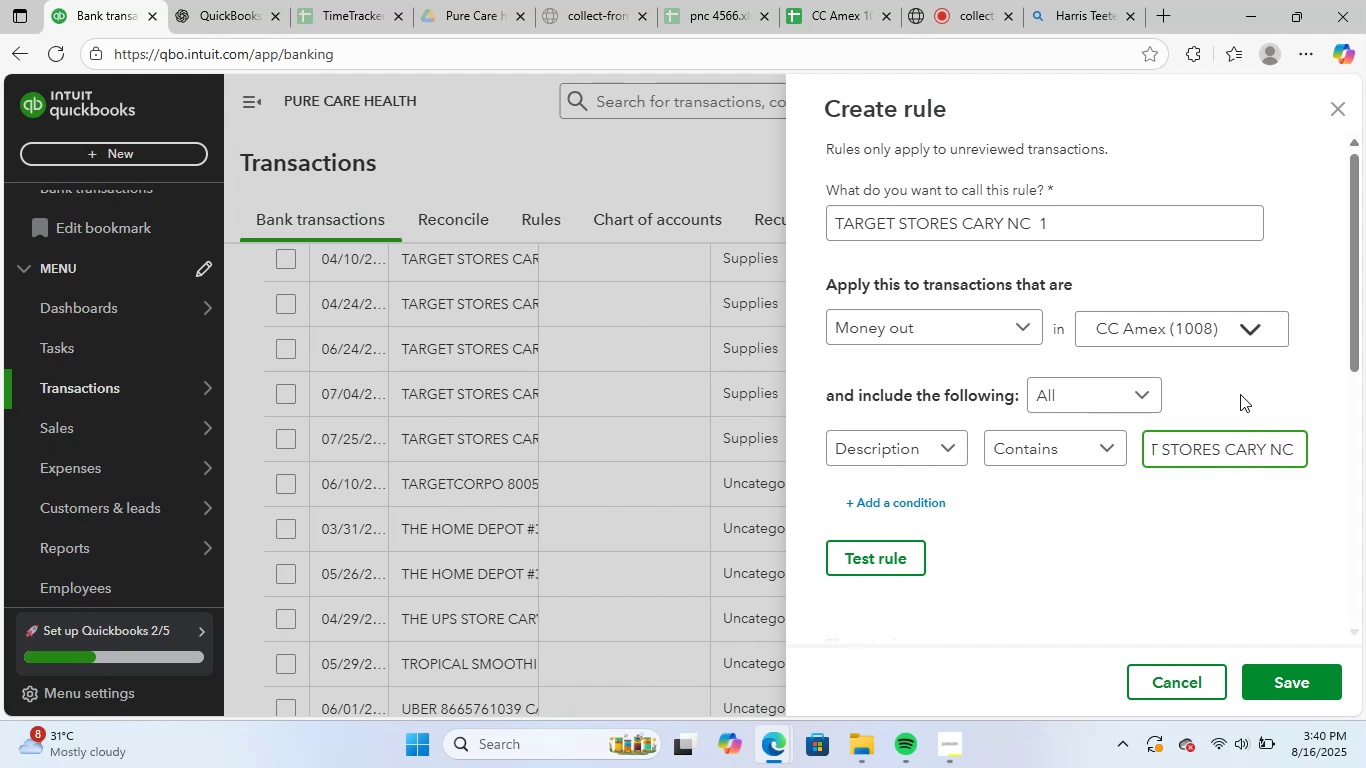 
scroll: coordinate [1256, 399], scroll_direction: down, amount: 1.0
 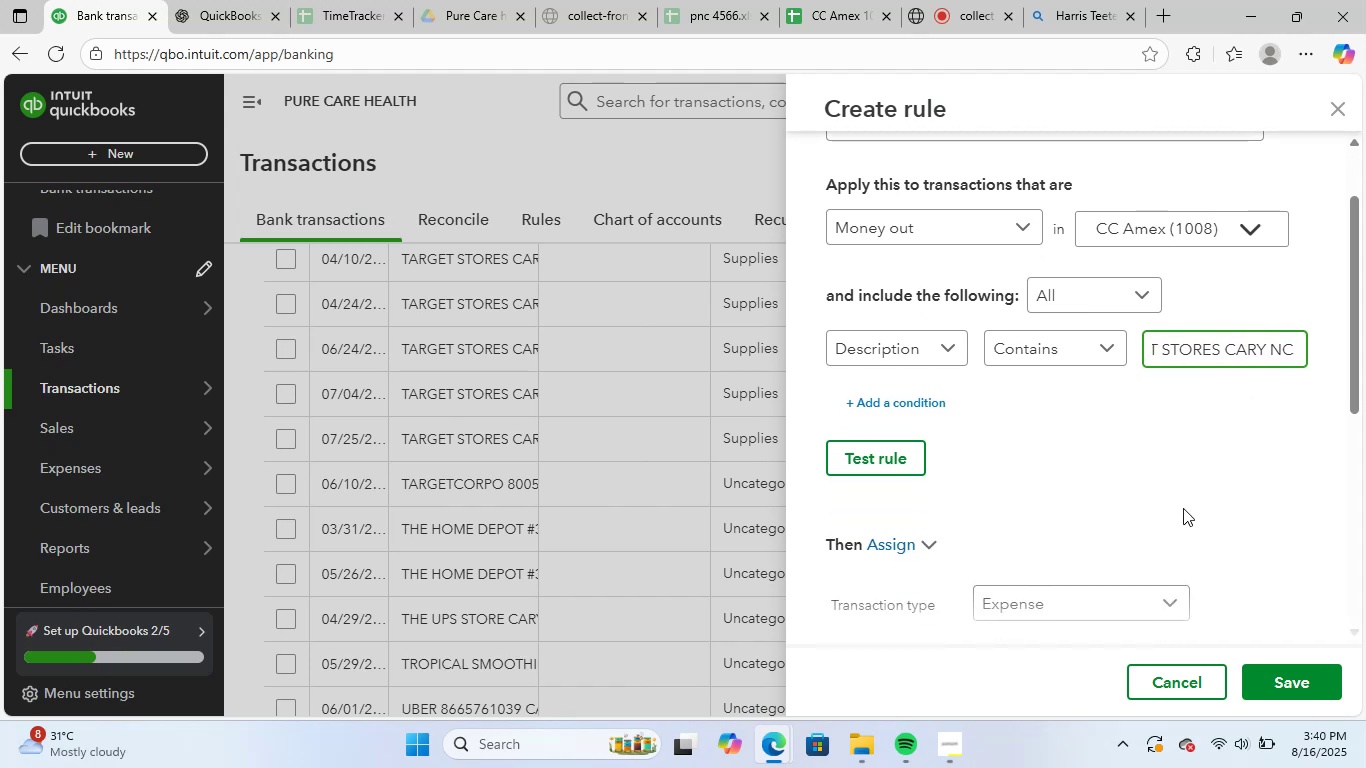 
left_click([1180, 506])
 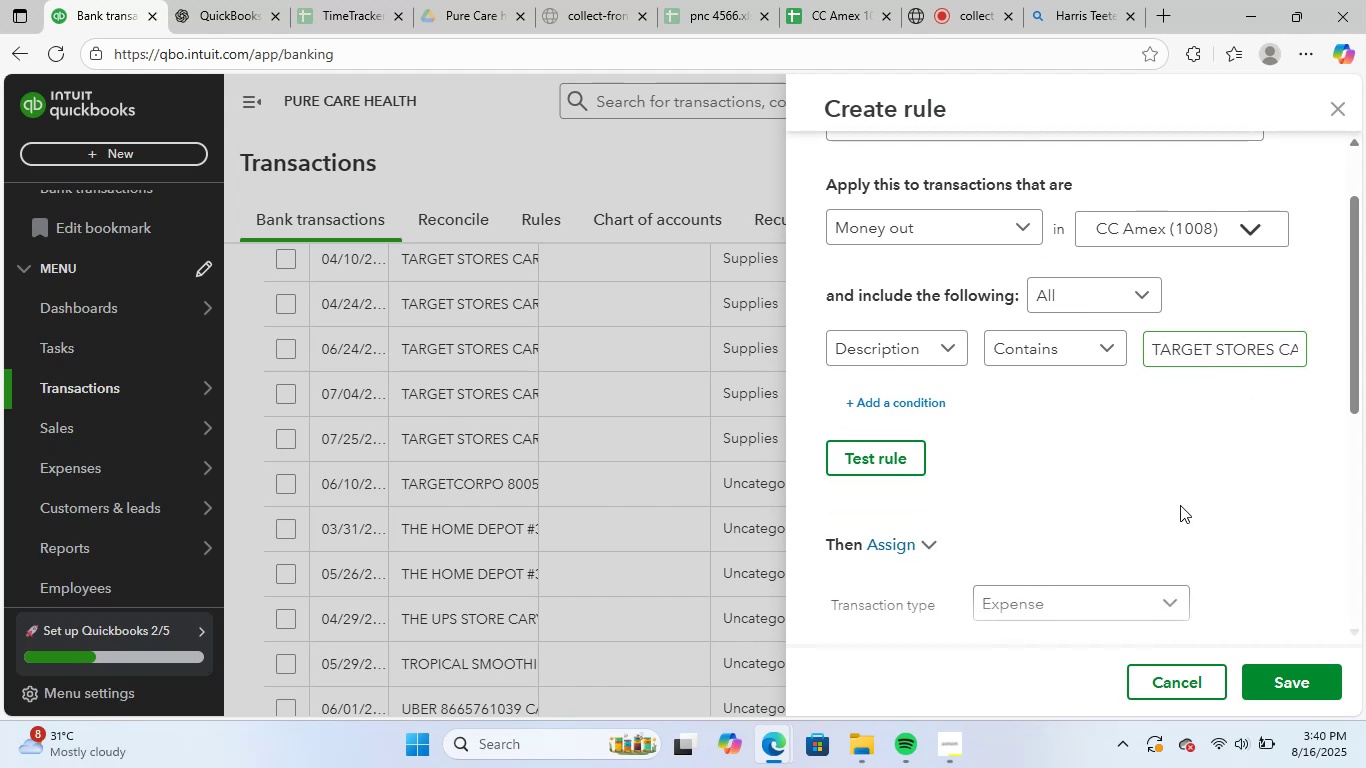 
scroll: coordinate [1181, 546], scroll_direction: down, amount: 7.0
 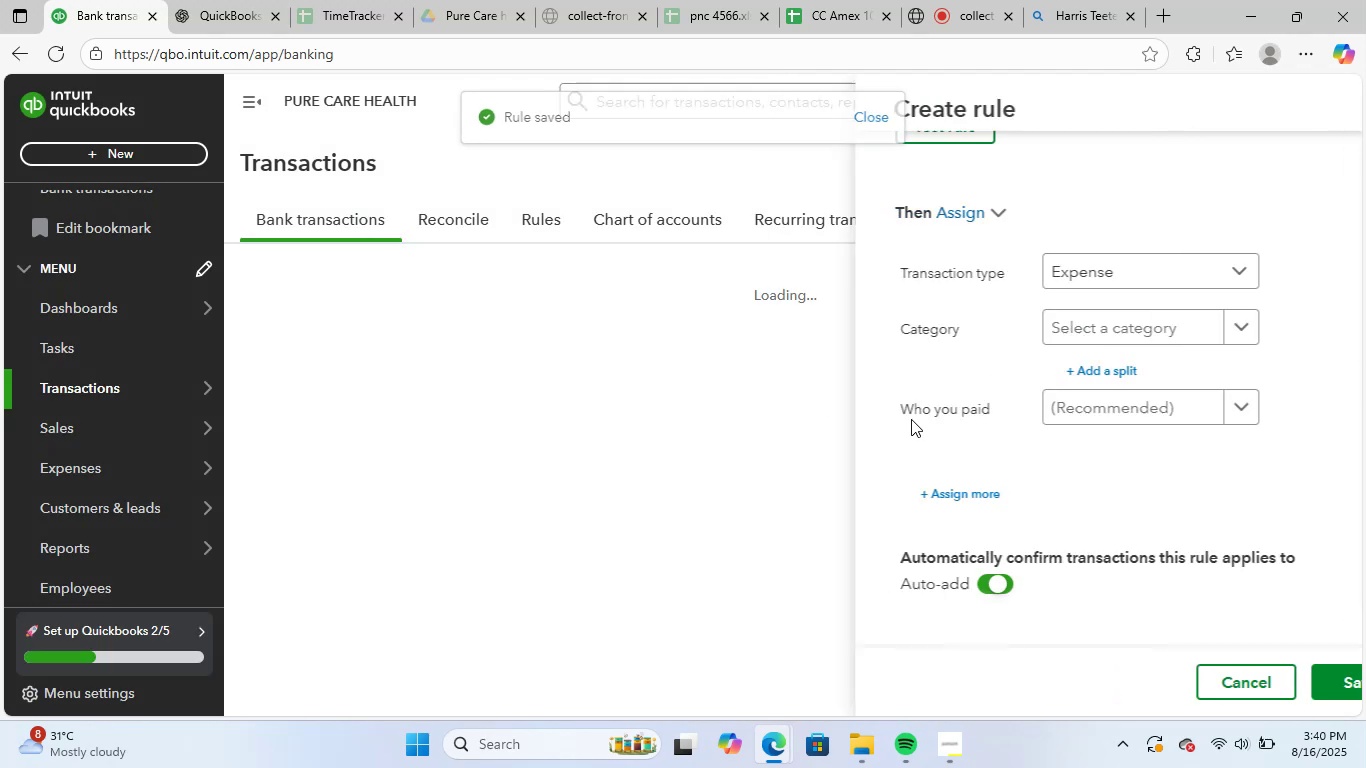 
scroll: coordinate [548, 430], scroll_direction: up, amount: 2.0
 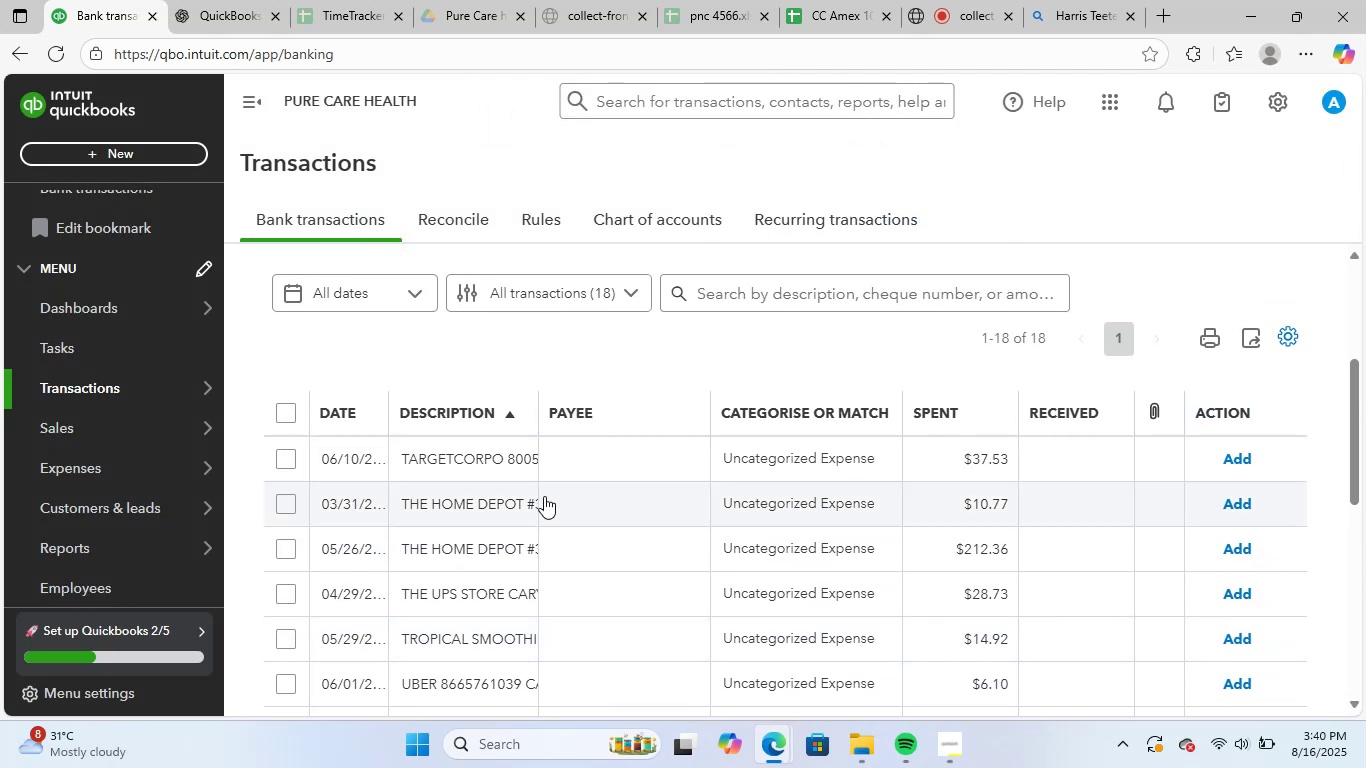 
left_click([457, 454])
 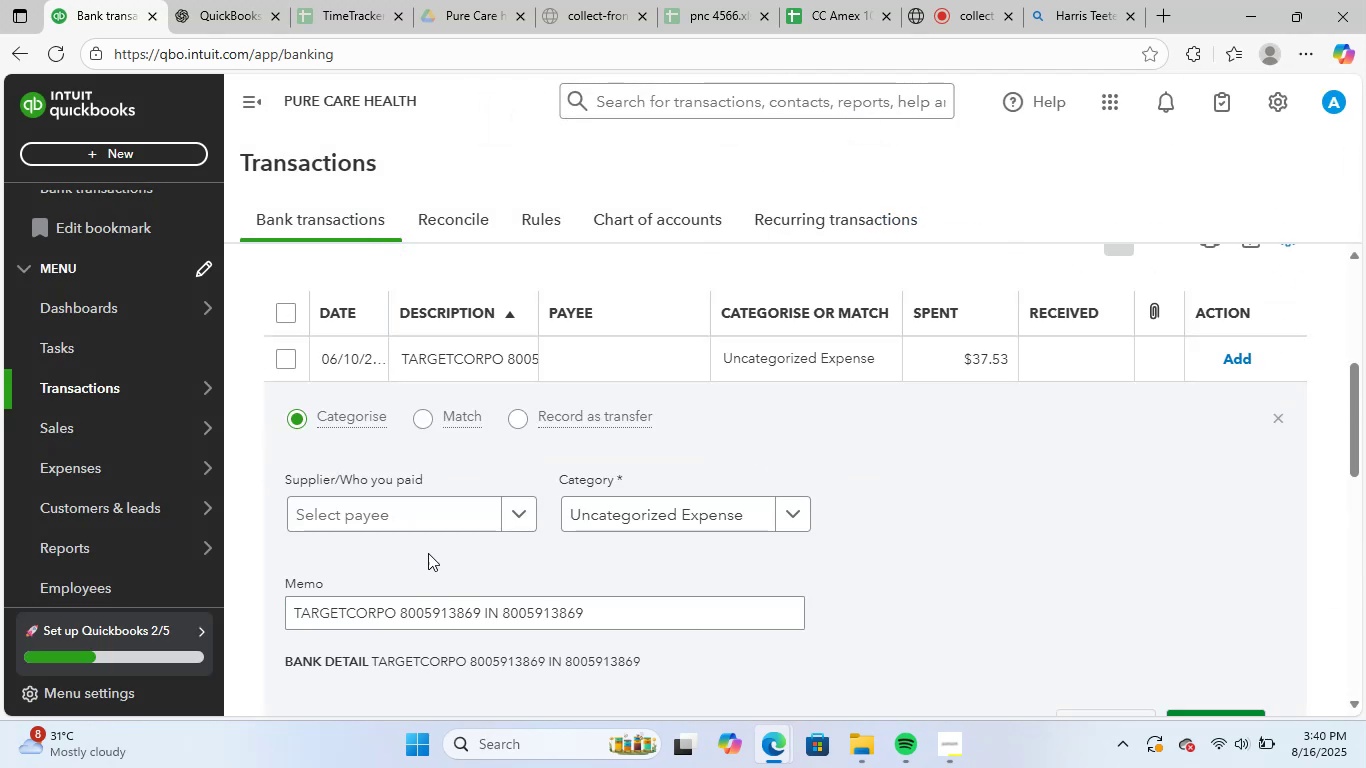 
left_click([428, 517])
 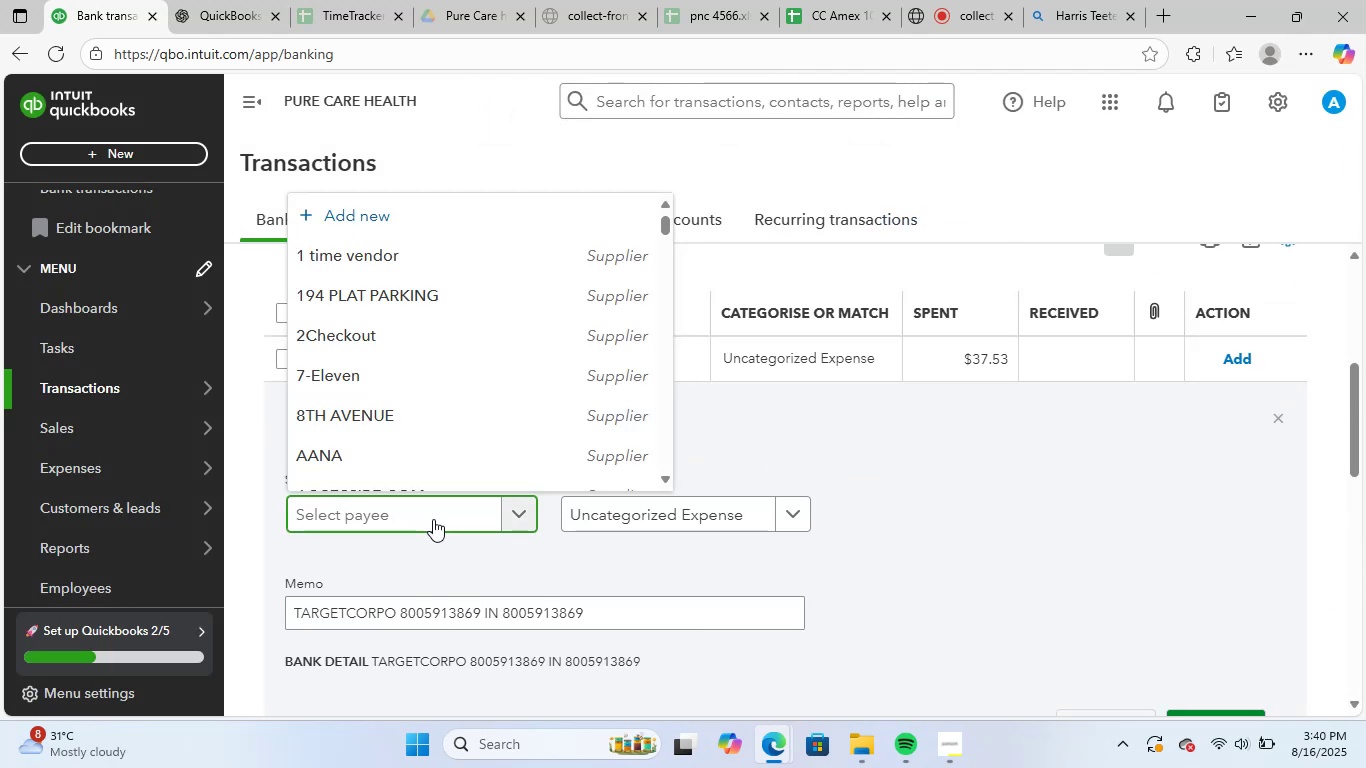 
type(targe)
 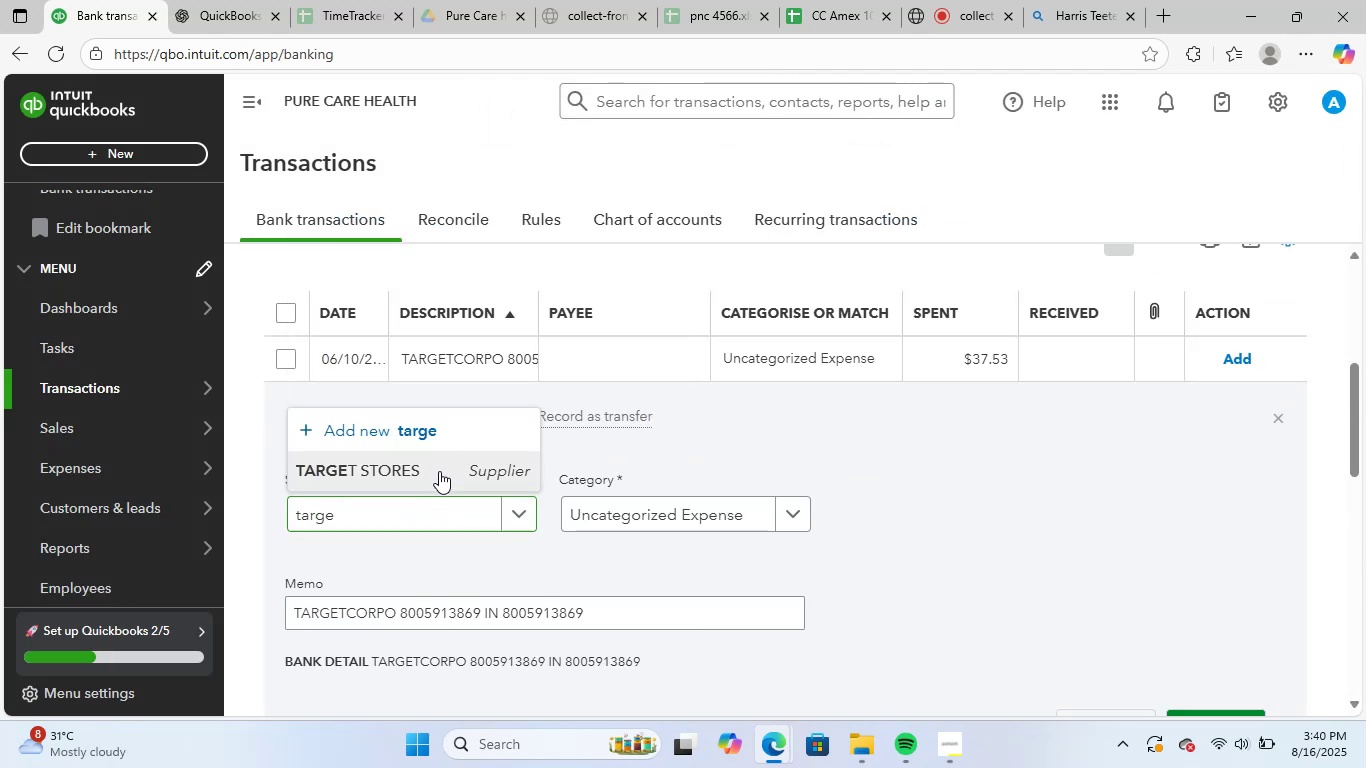 
left_click([680, 510])
 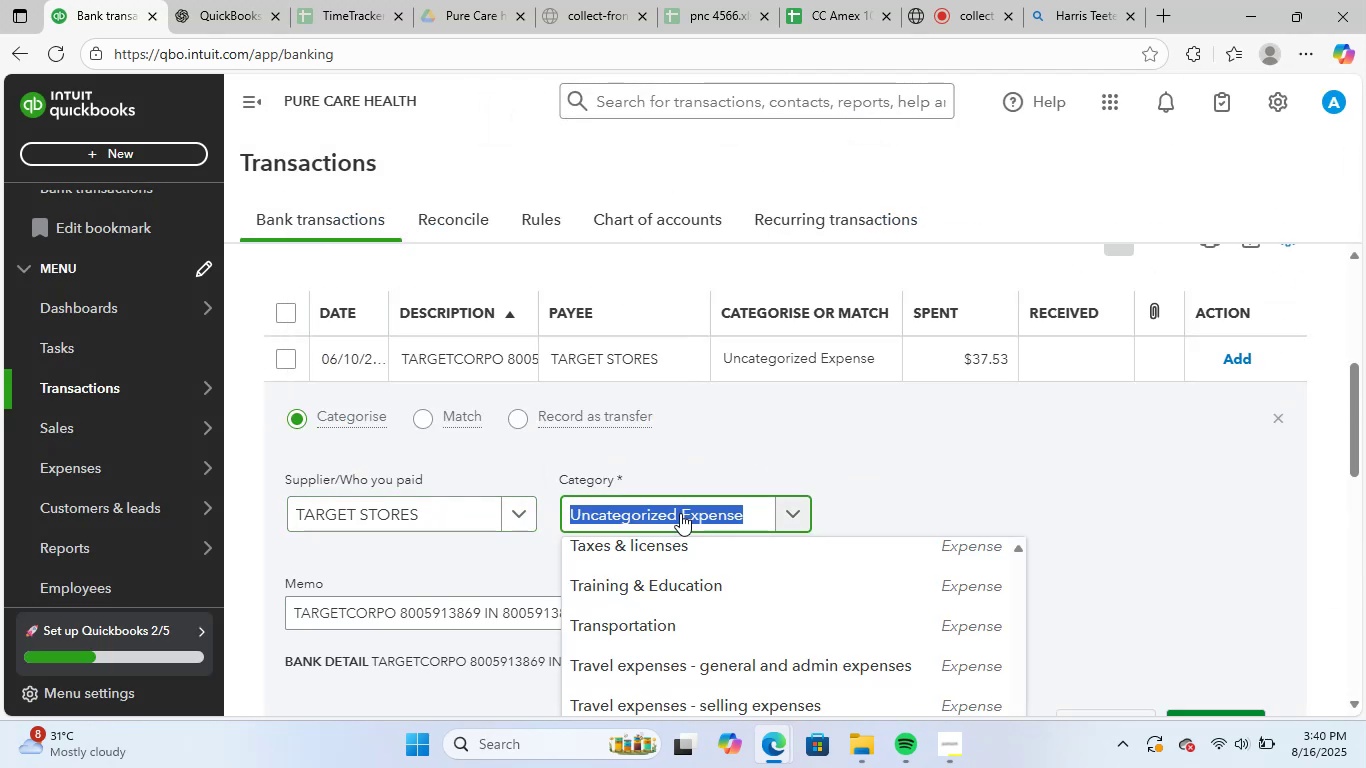 
type(supp)
 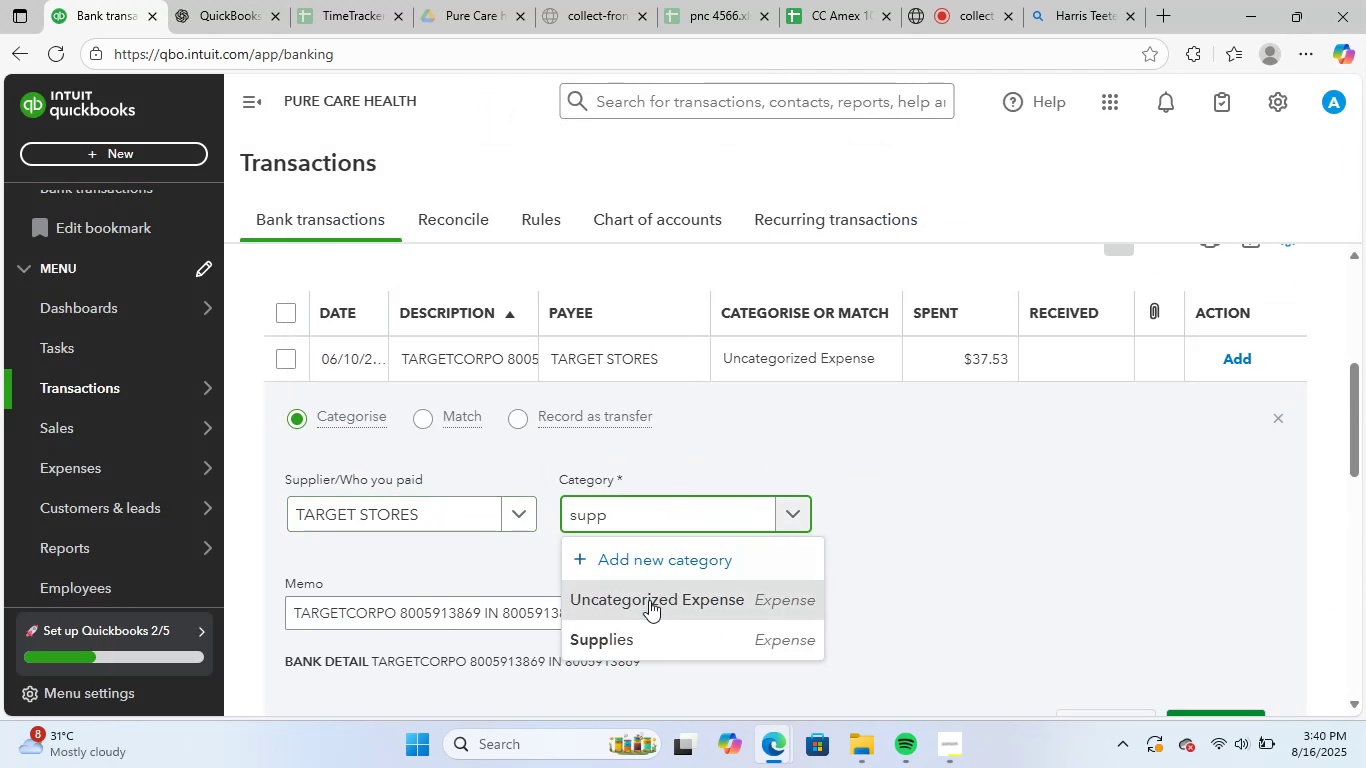 
left_click([648, 637])
 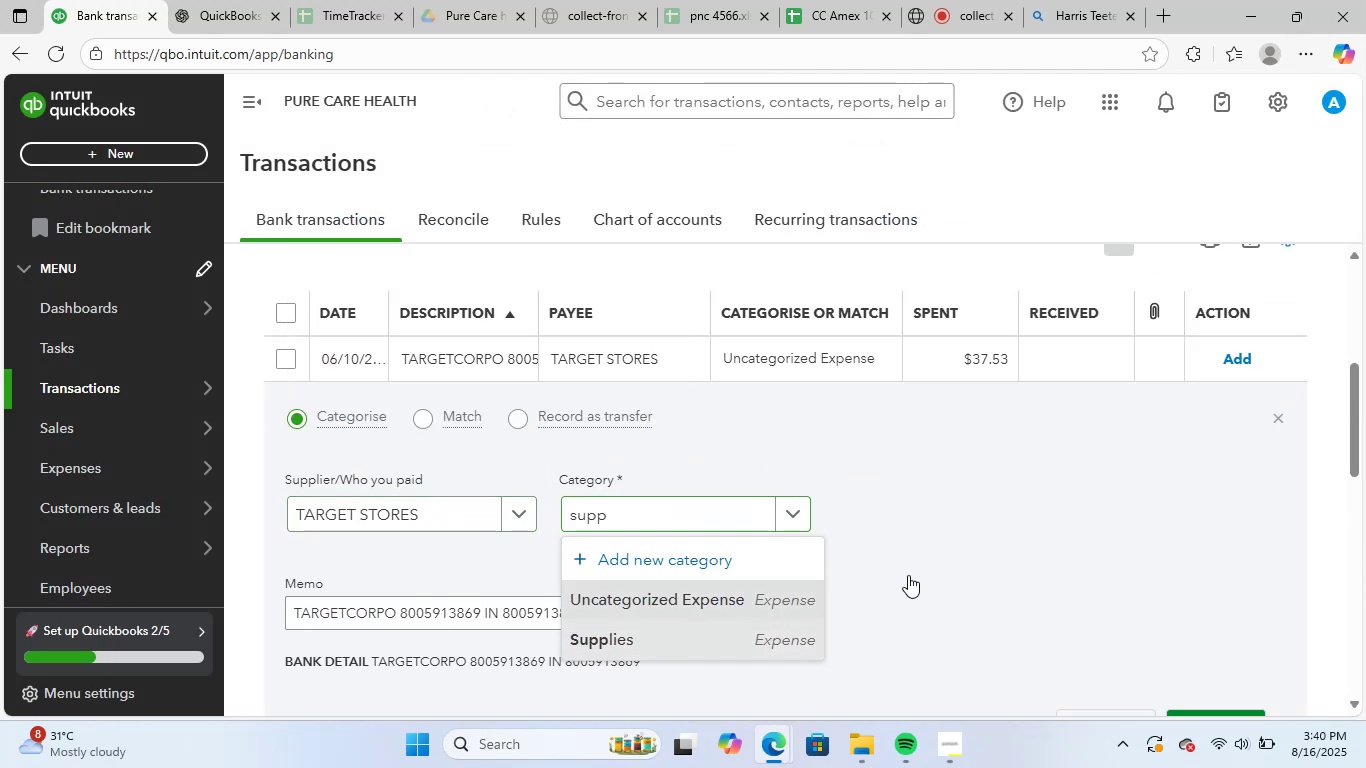 
scroll: coordinate [1117, 525], scroll_direction: down, amount: 2.0
 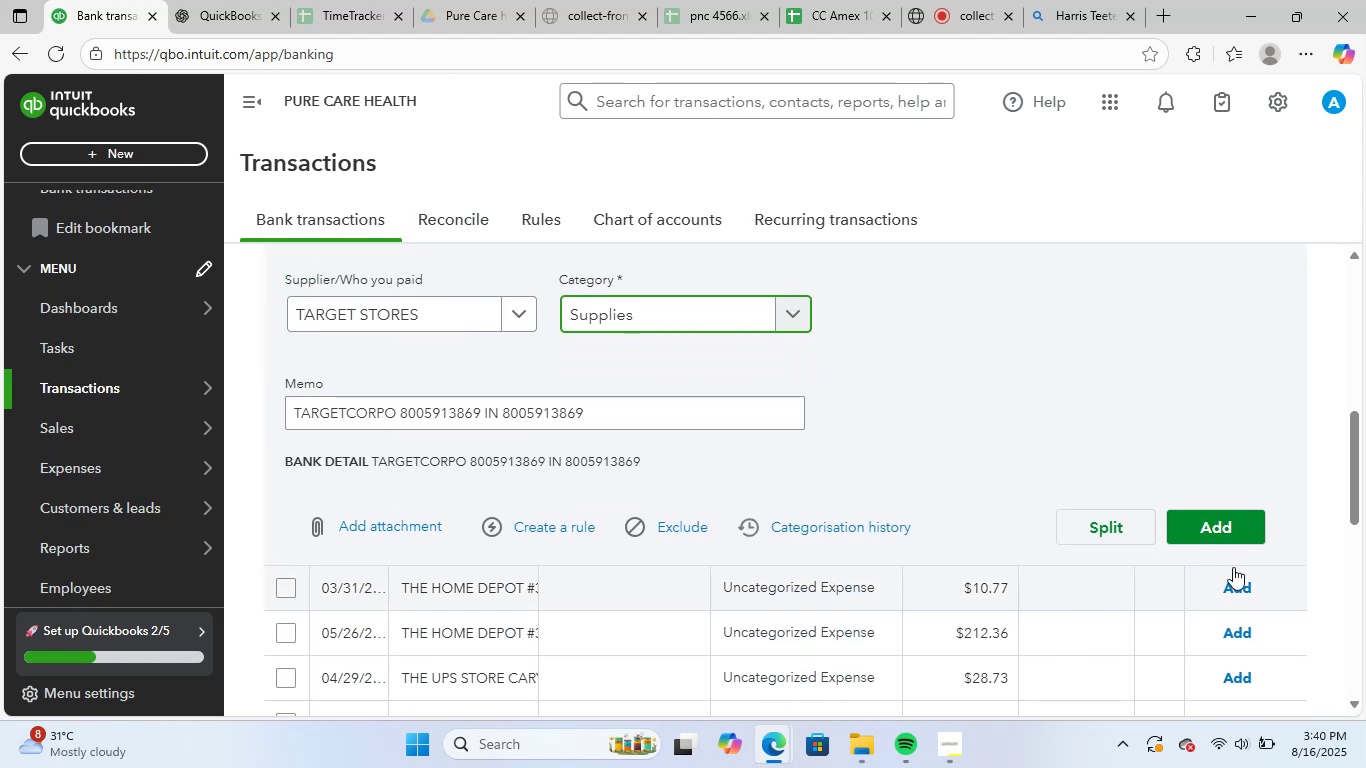 
left_click([1226, 534])
 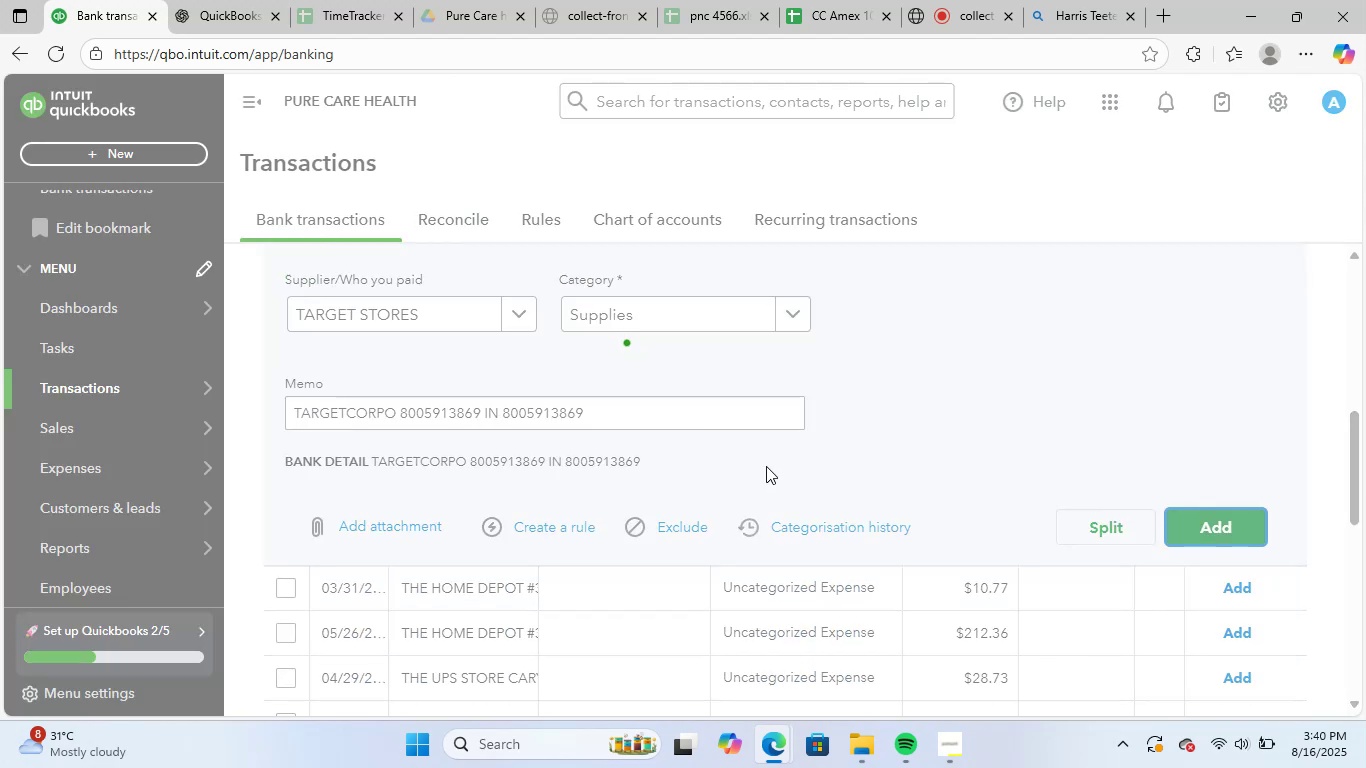 
scroll: coordinate [570, 504], scroll_direction: up, amount: 2.0
 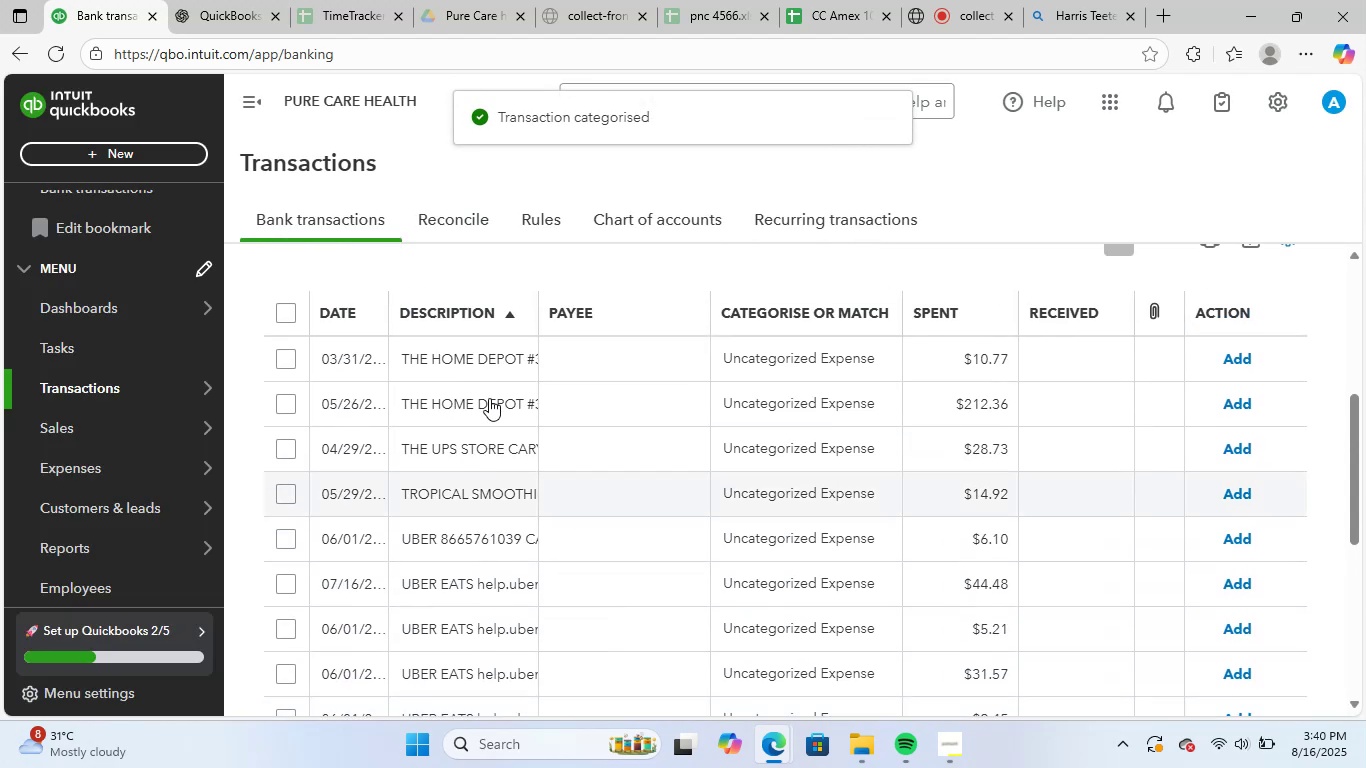 
left_click([487, 352])
 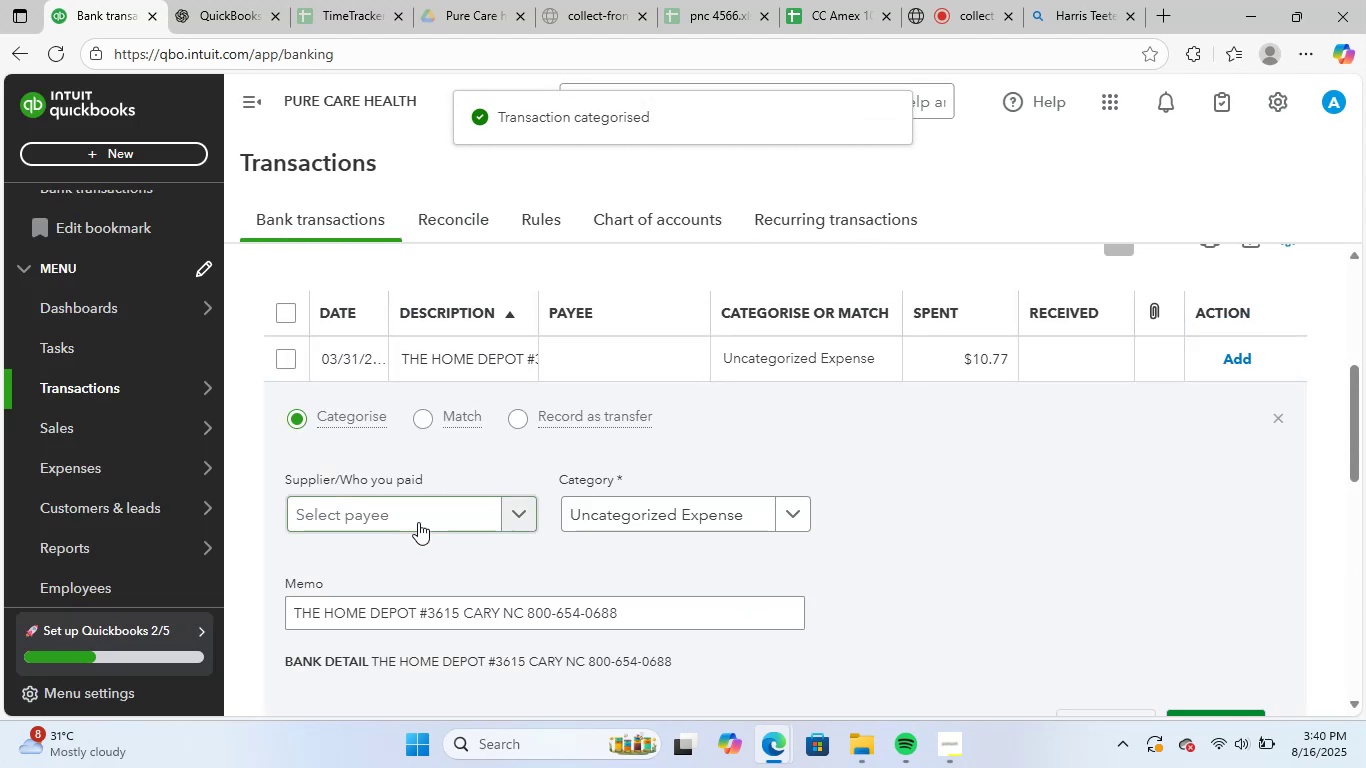 
left_click([412, 511])
 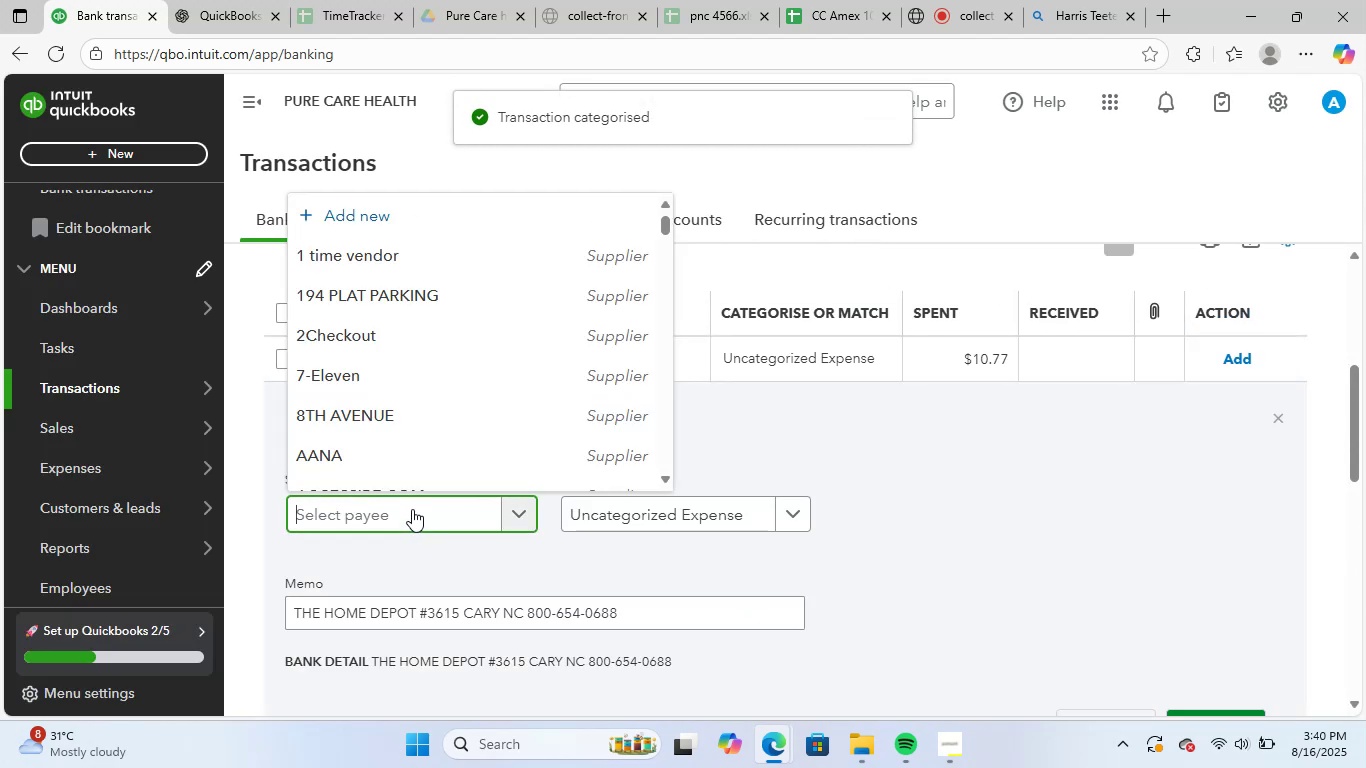 
type(home)
 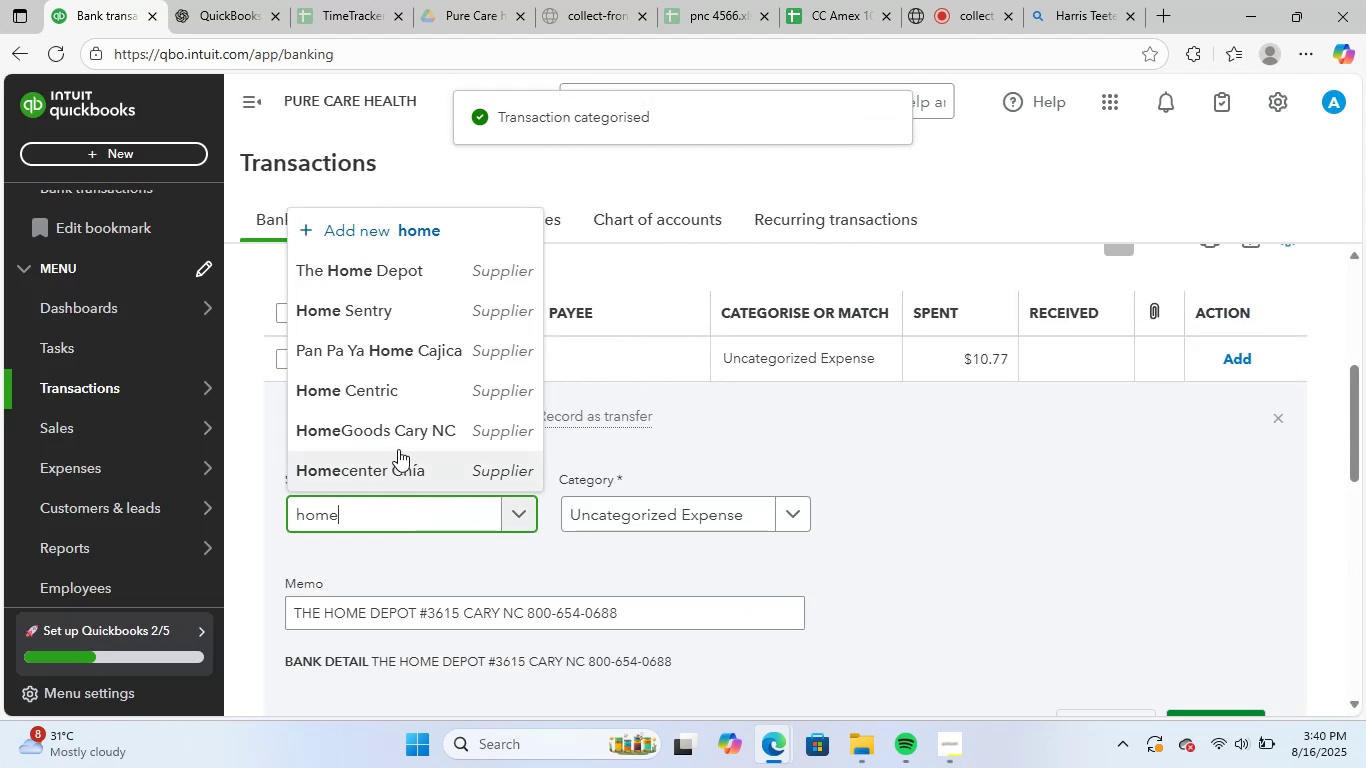 
left_click([420, 270])
 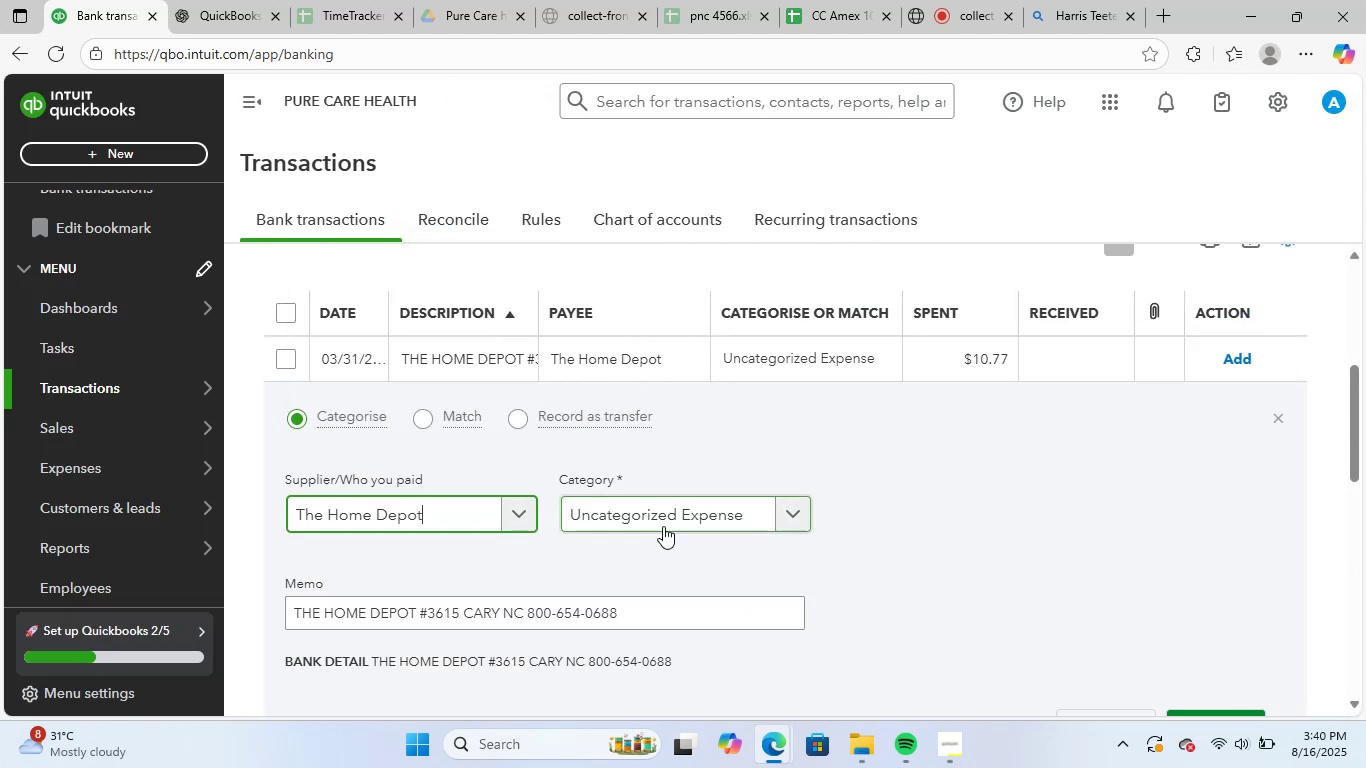 
left_click([682, 501])
 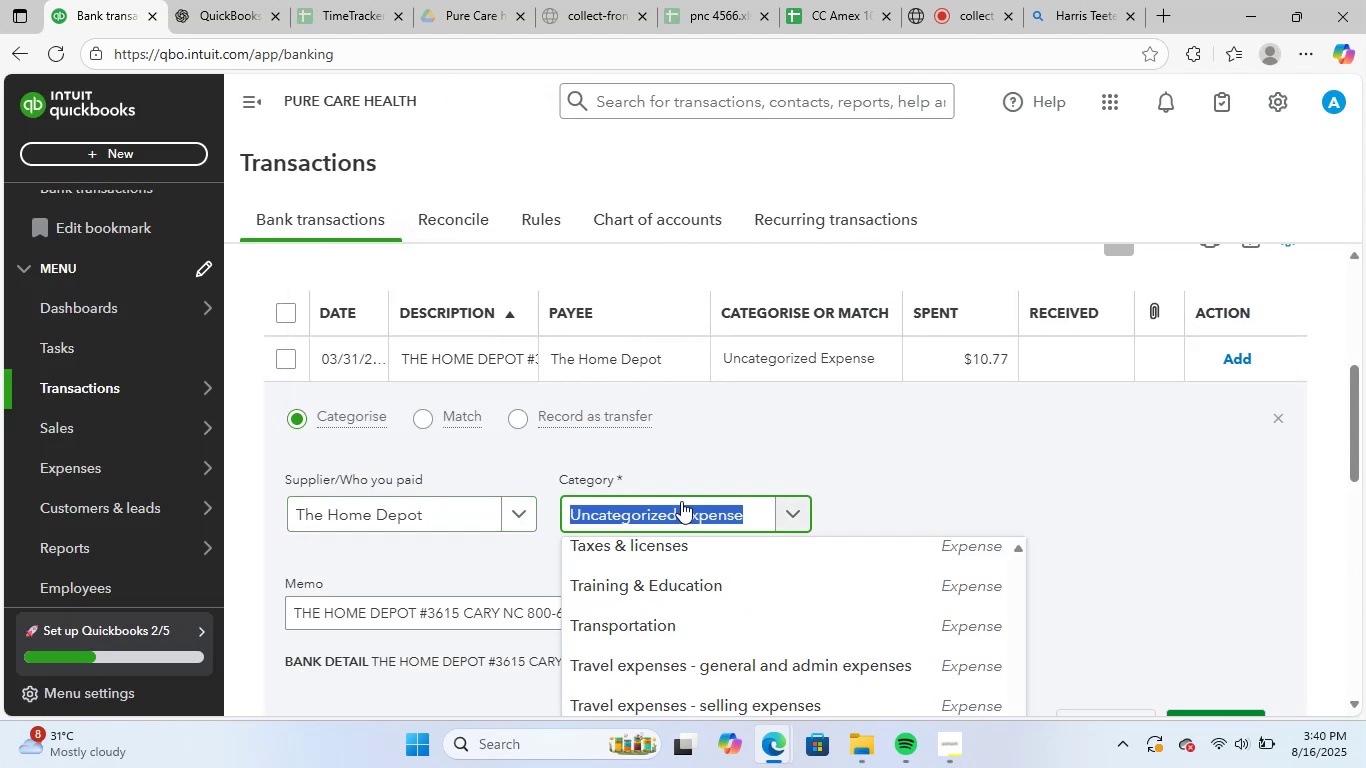 
type(supp)
 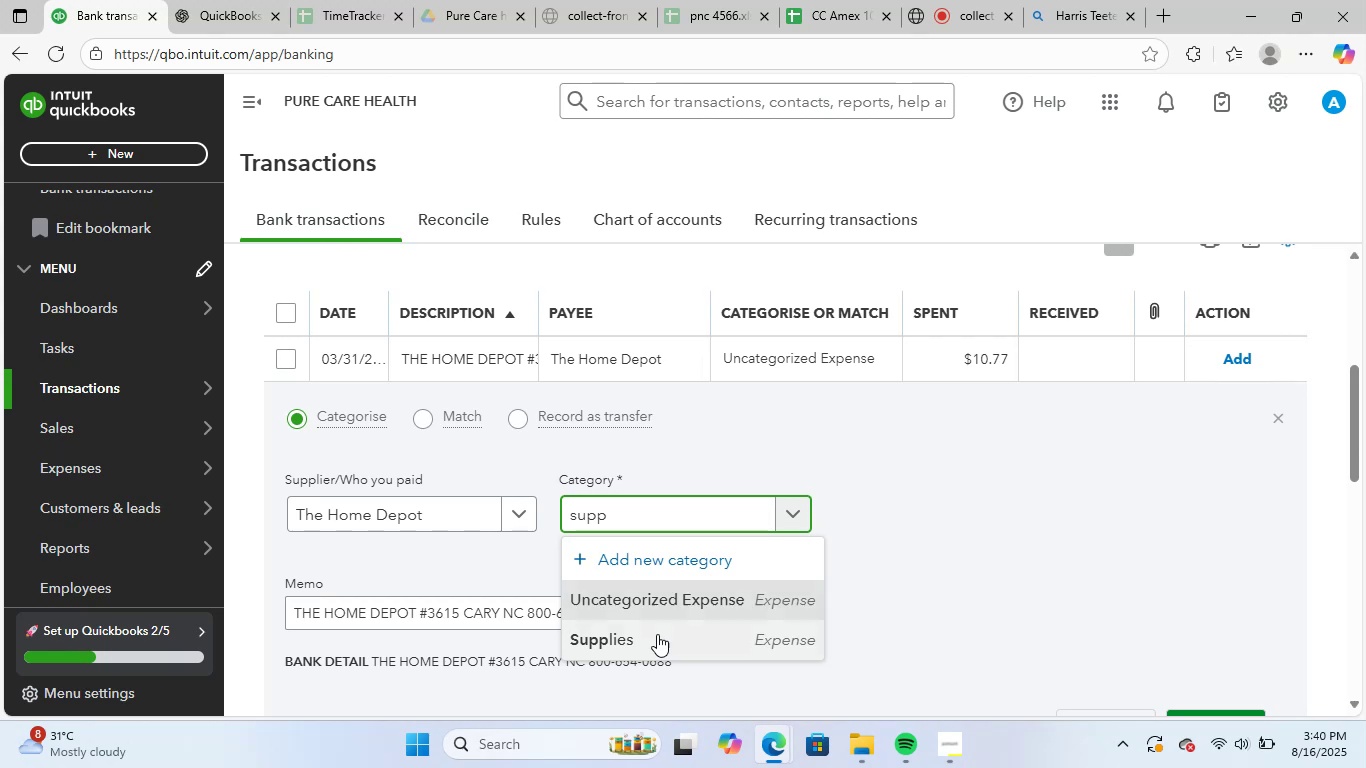 
scroll: coordinate [1032, 601], scroll_direction: down, amount: 1.0
 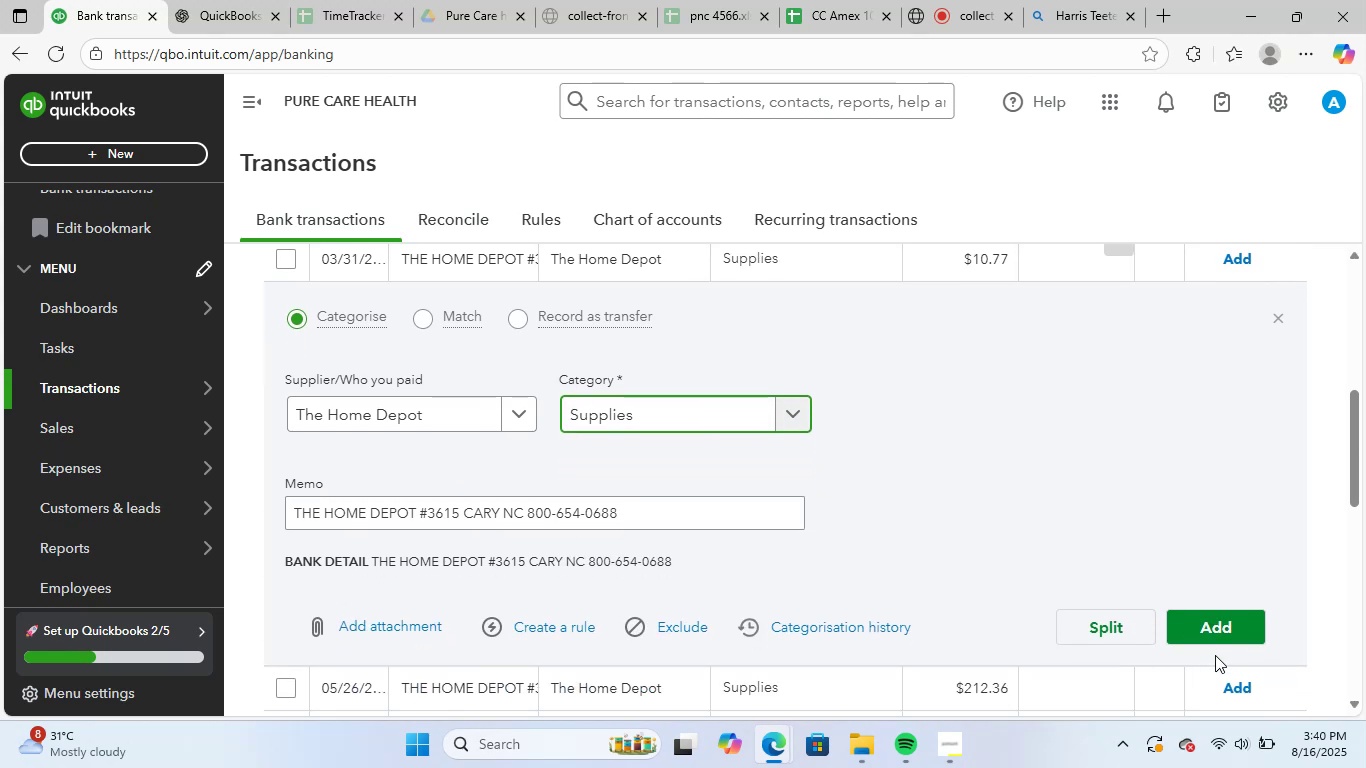 
left_click([1236, 635])
 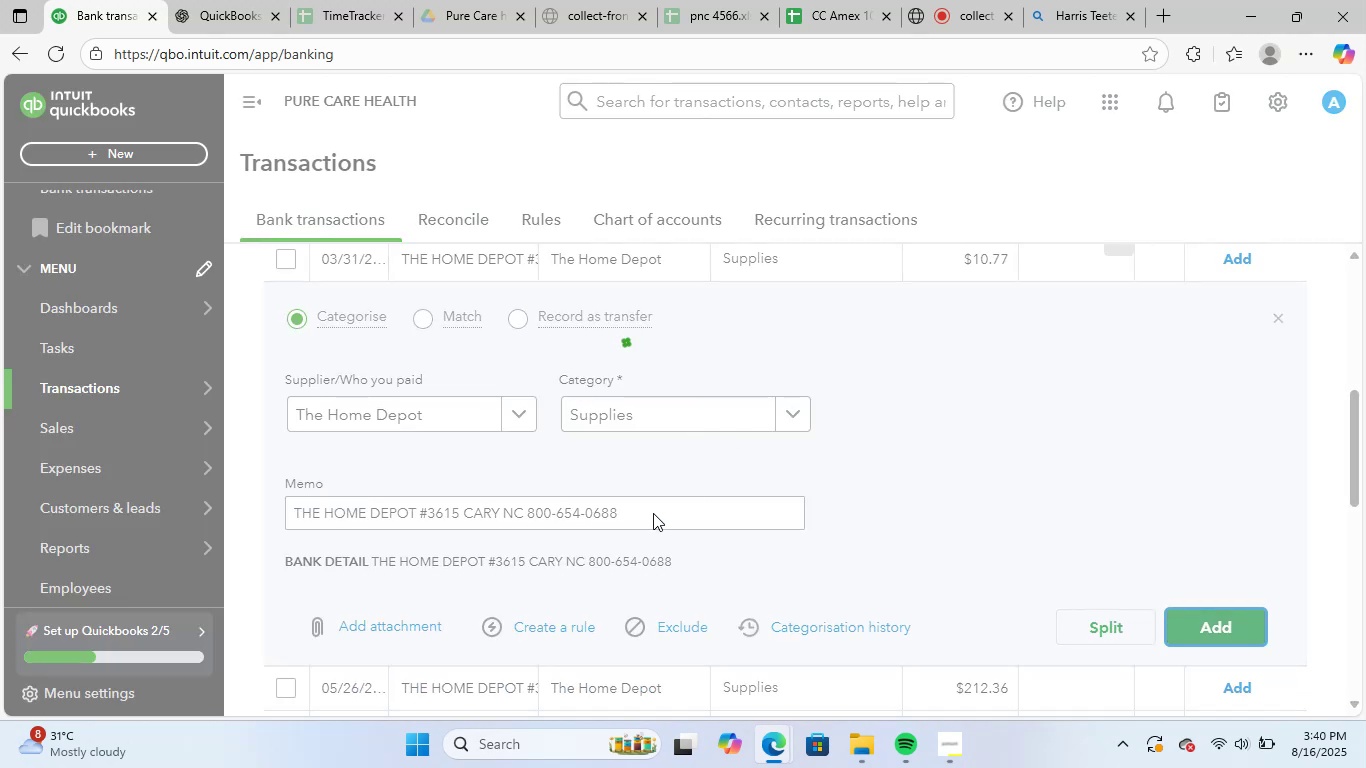 
scroll: coordinate [652, 510], scroll_direction: up, amount: 1.0
 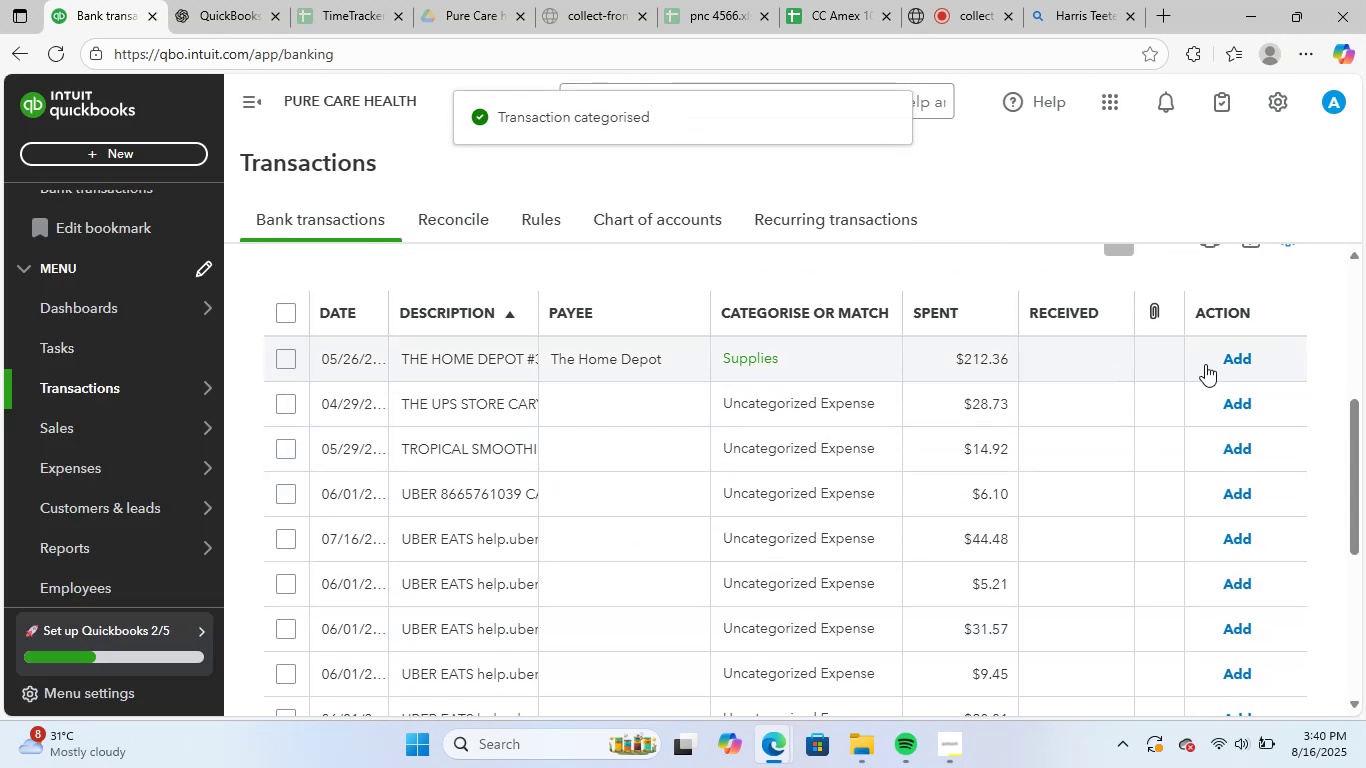 
left_click([1235, 355])
 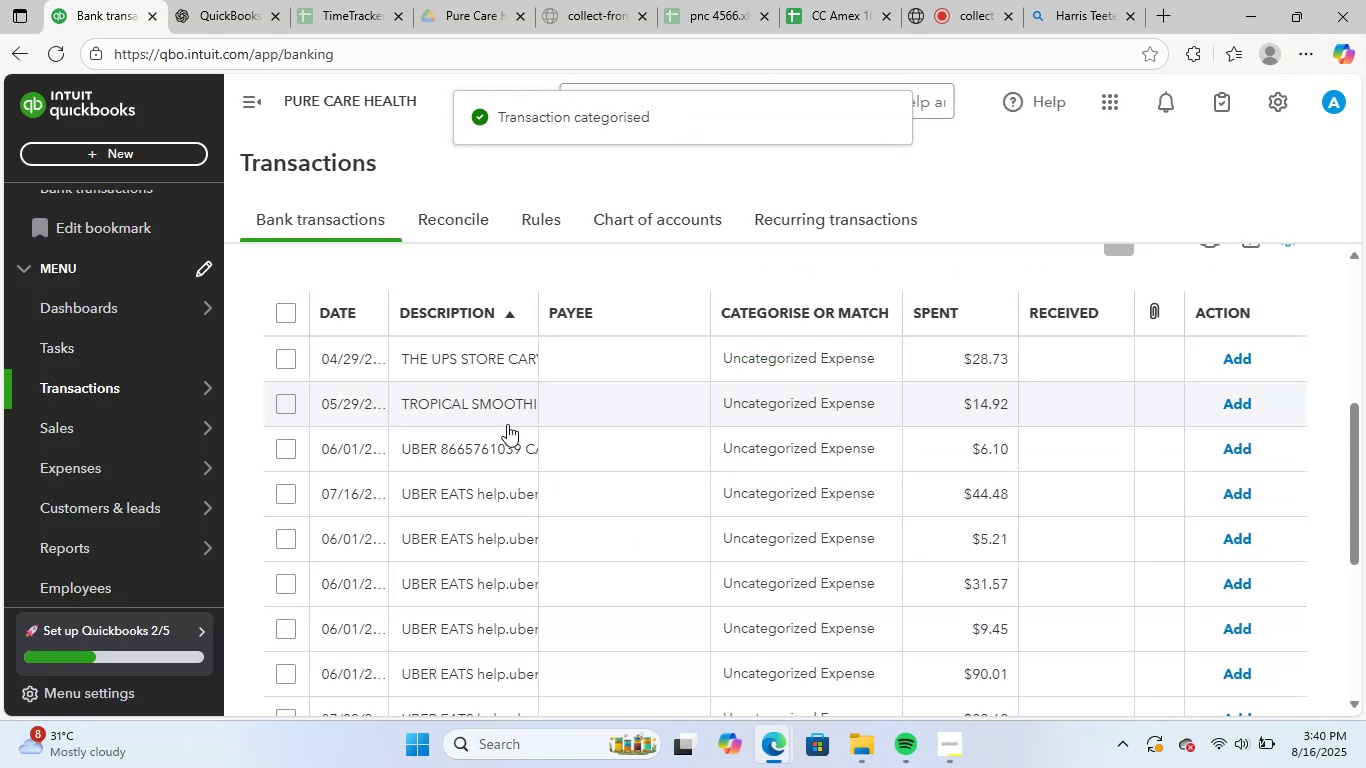 
left_click([482, 345])
 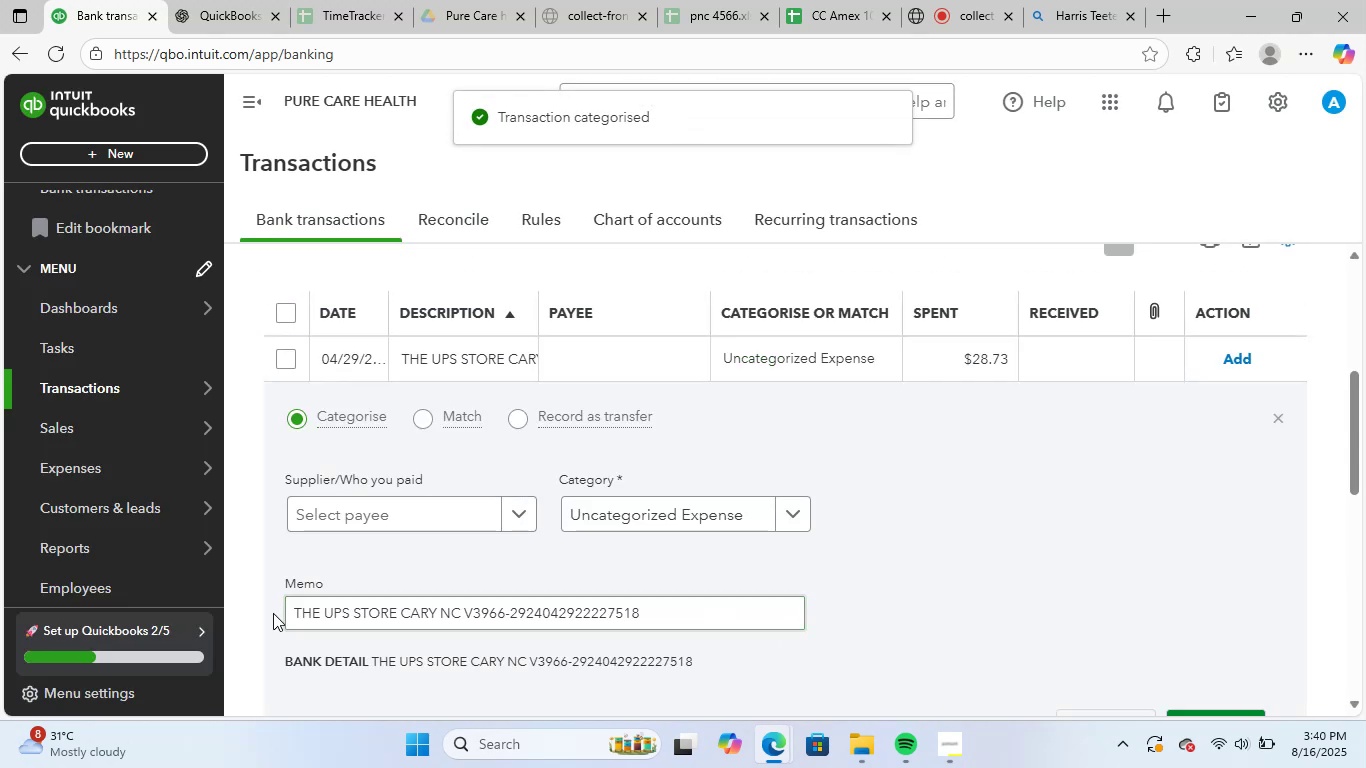 
left_click_drag(start_coordinate=[293, 616], to_coordinate=[397, 615])
 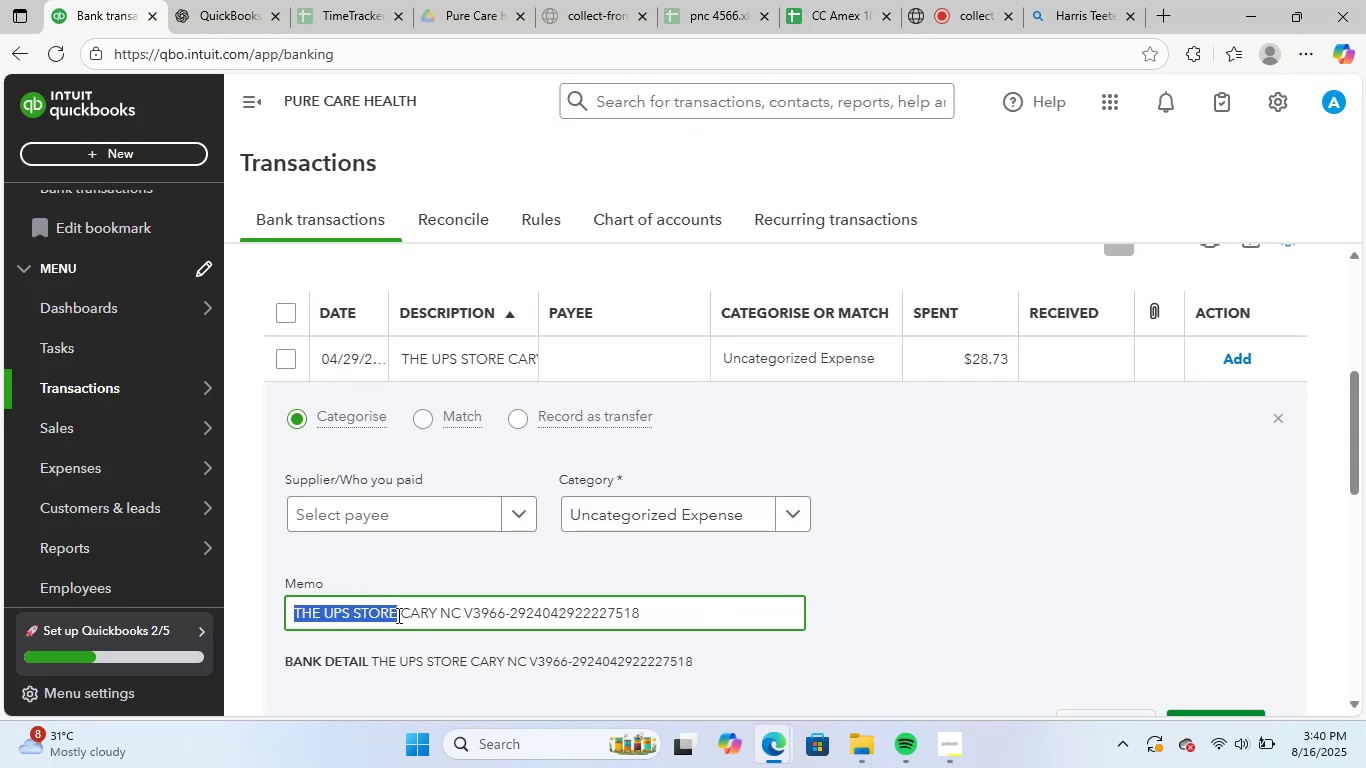 
key(Control+ControlLeft)
 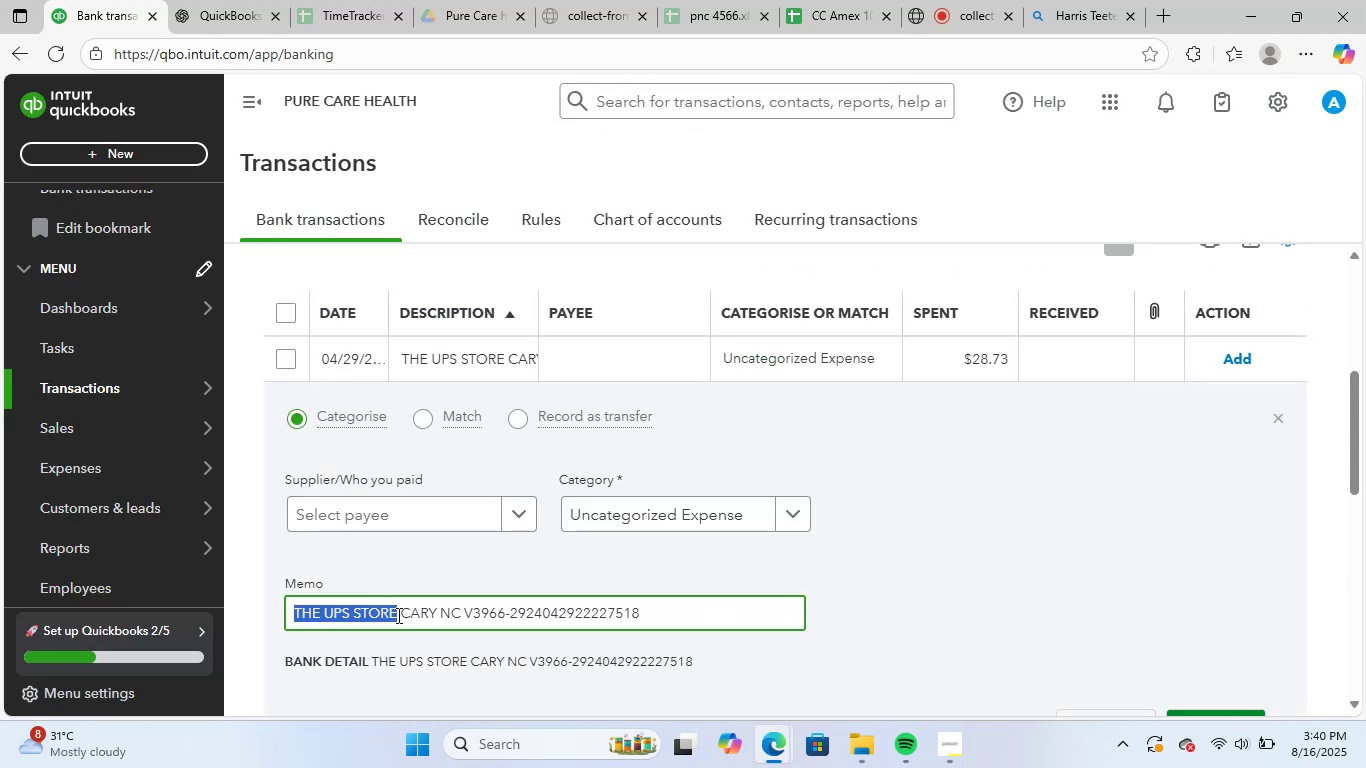 
key(Control+C)
 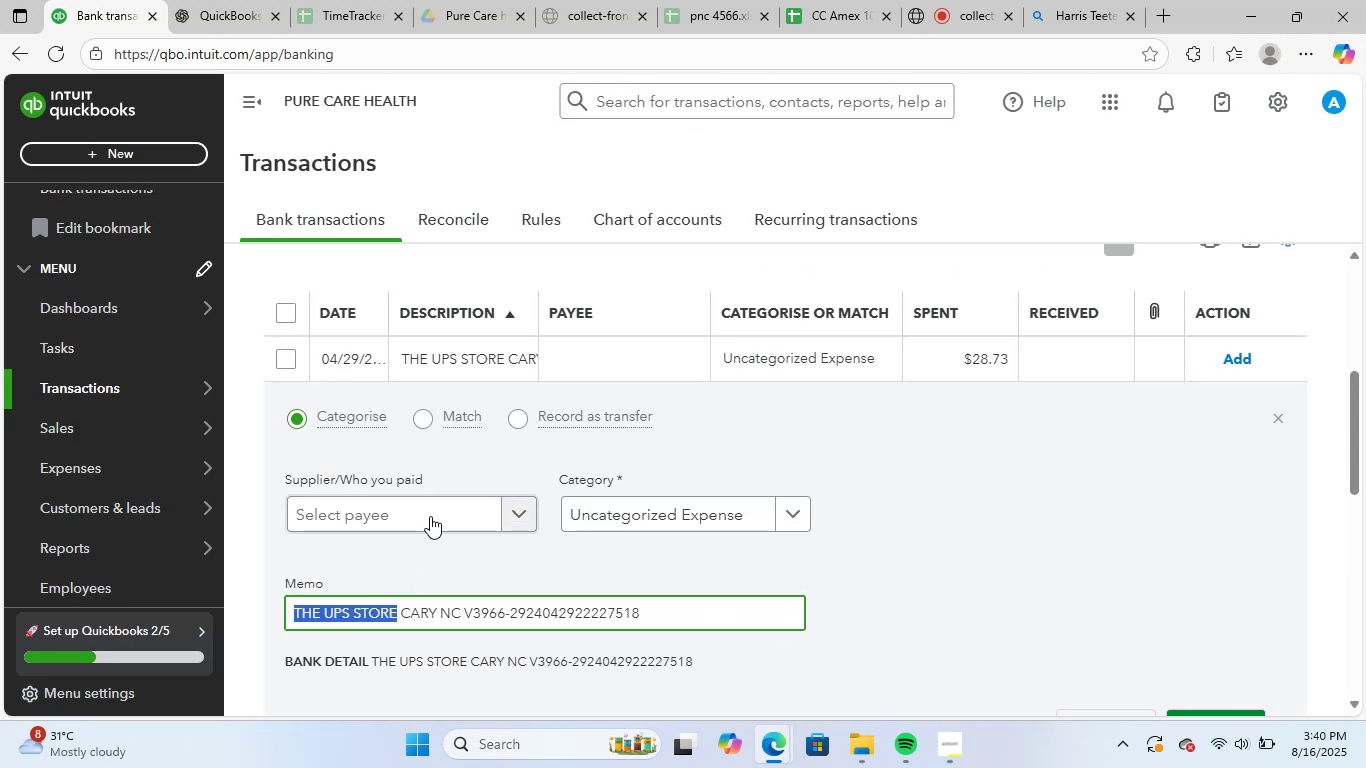 
key(Control+ControlLeft)
 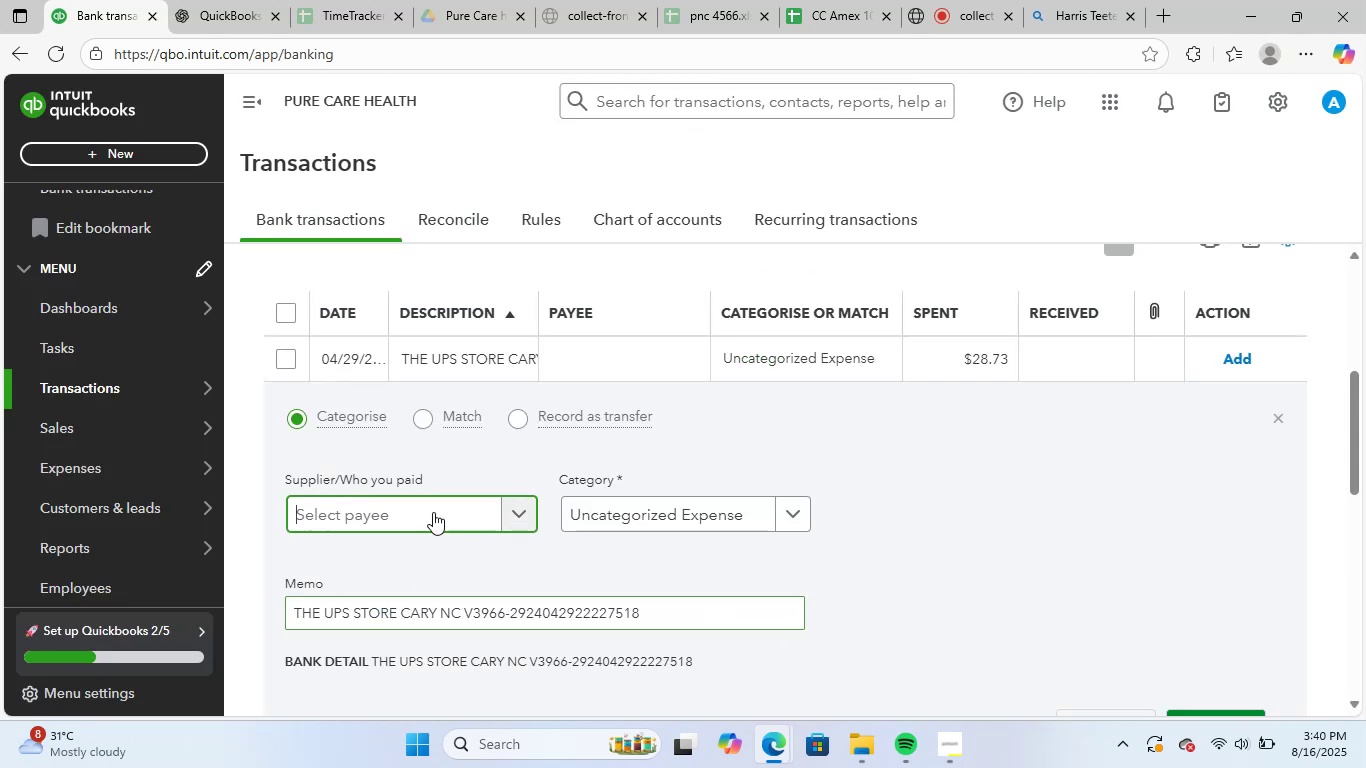 
left_click([433, 512])
 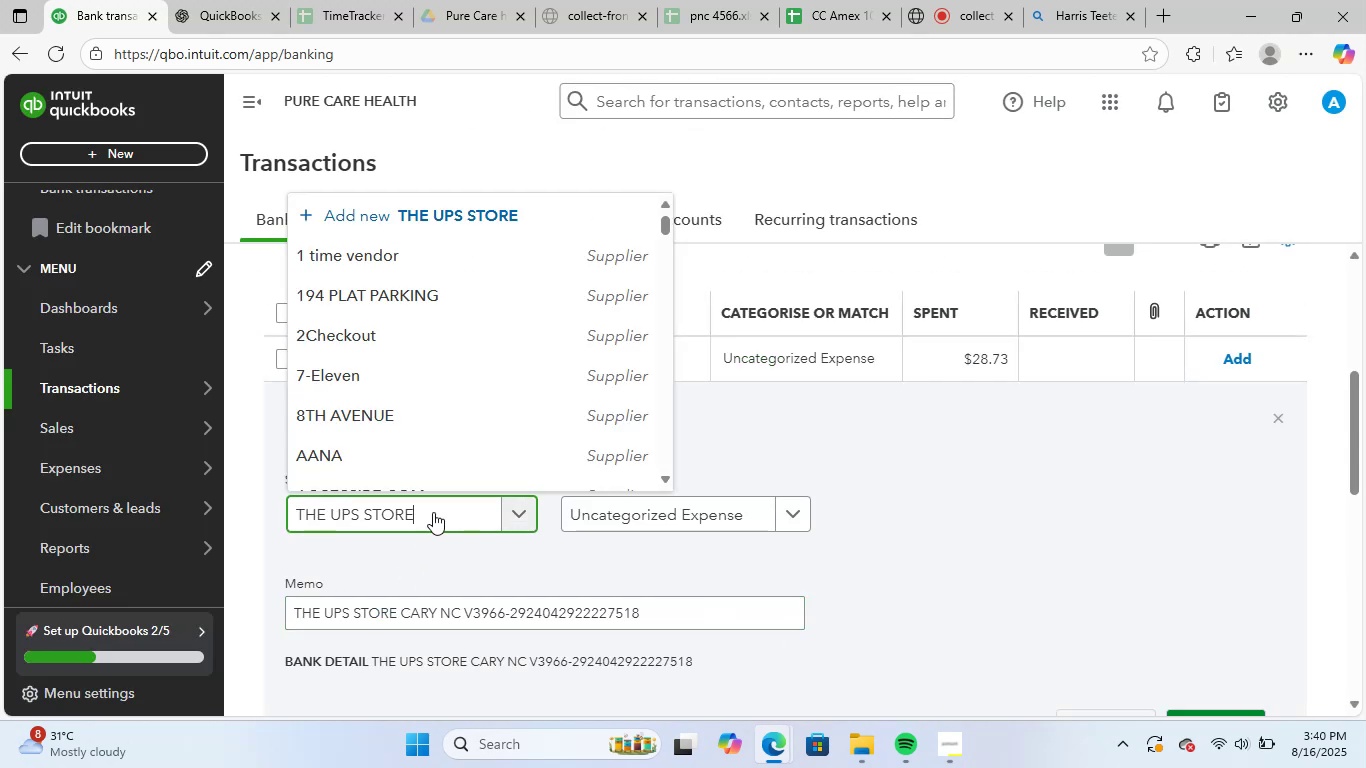 
key(Control+V)
 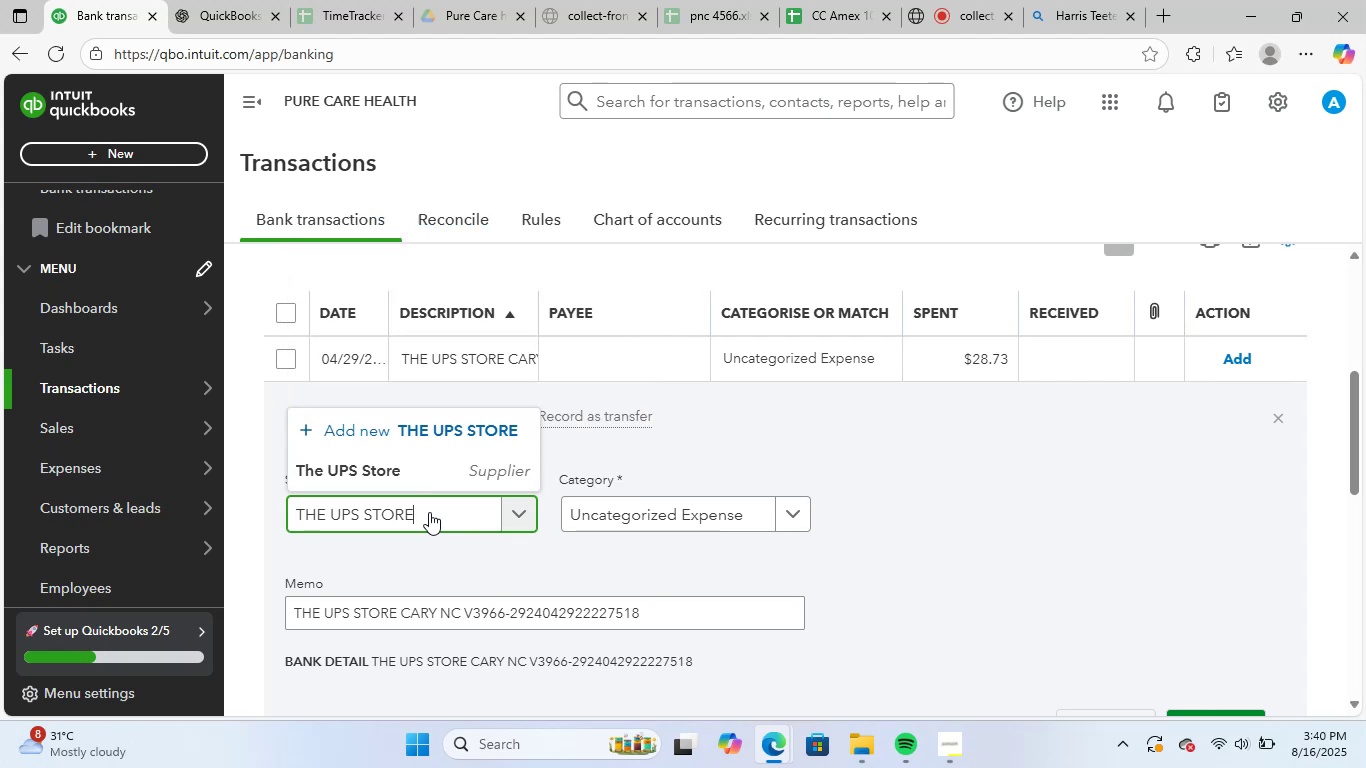 
left_click([444, 455])
 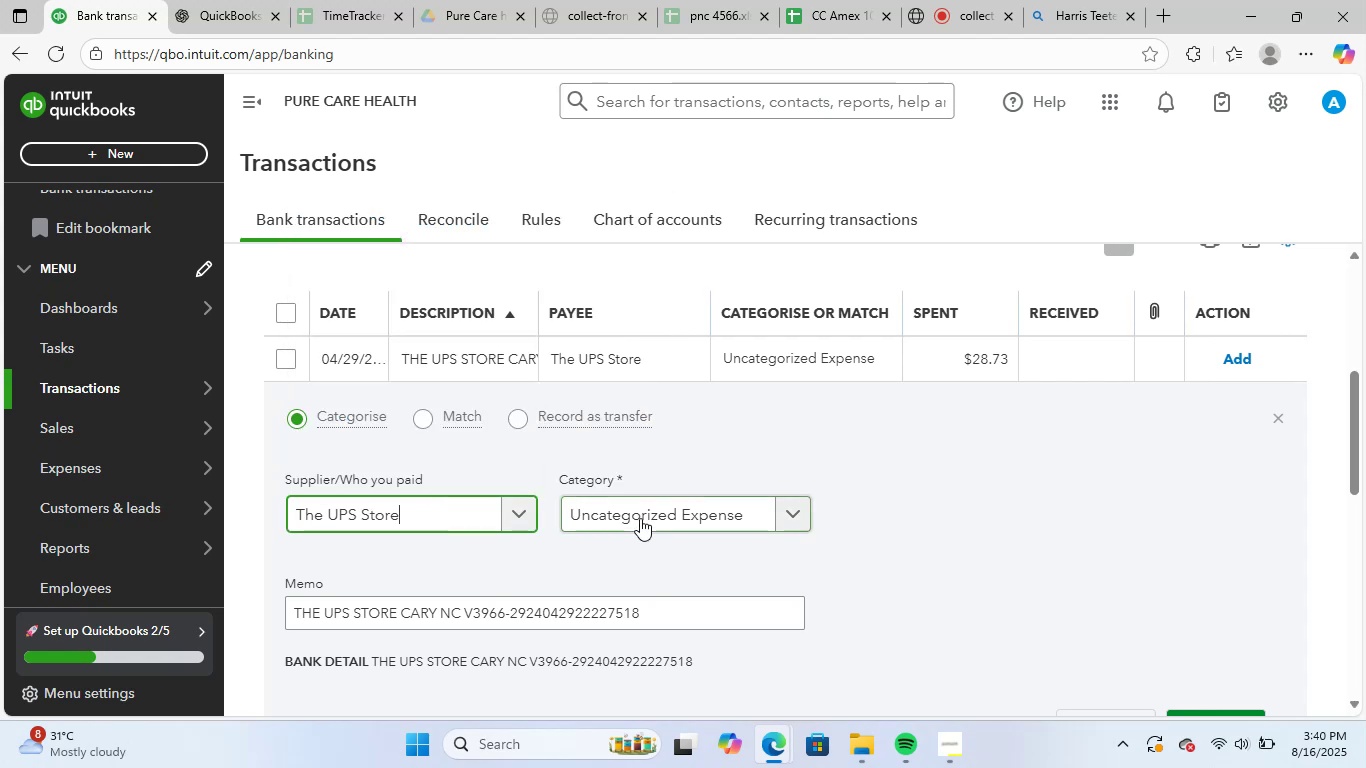 
left_click([643, 515])
 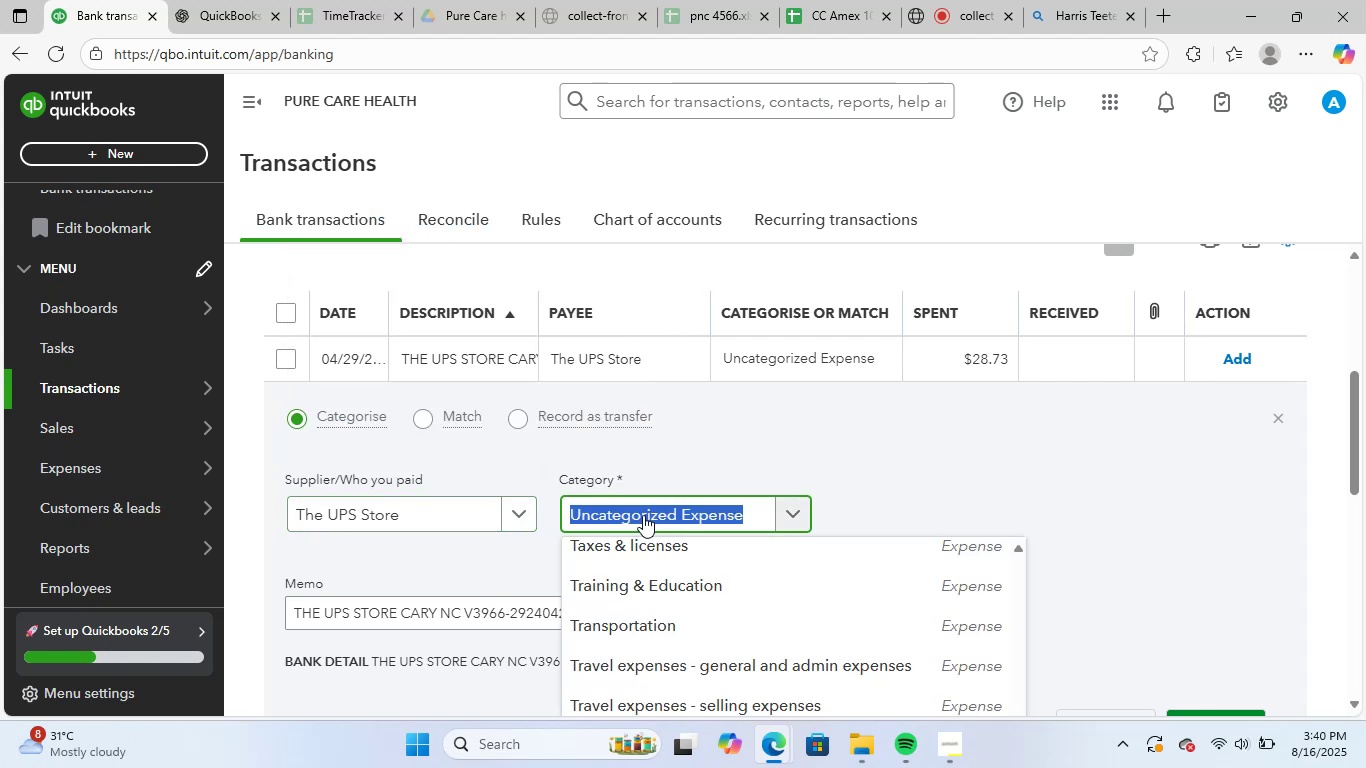 
type(supp)
 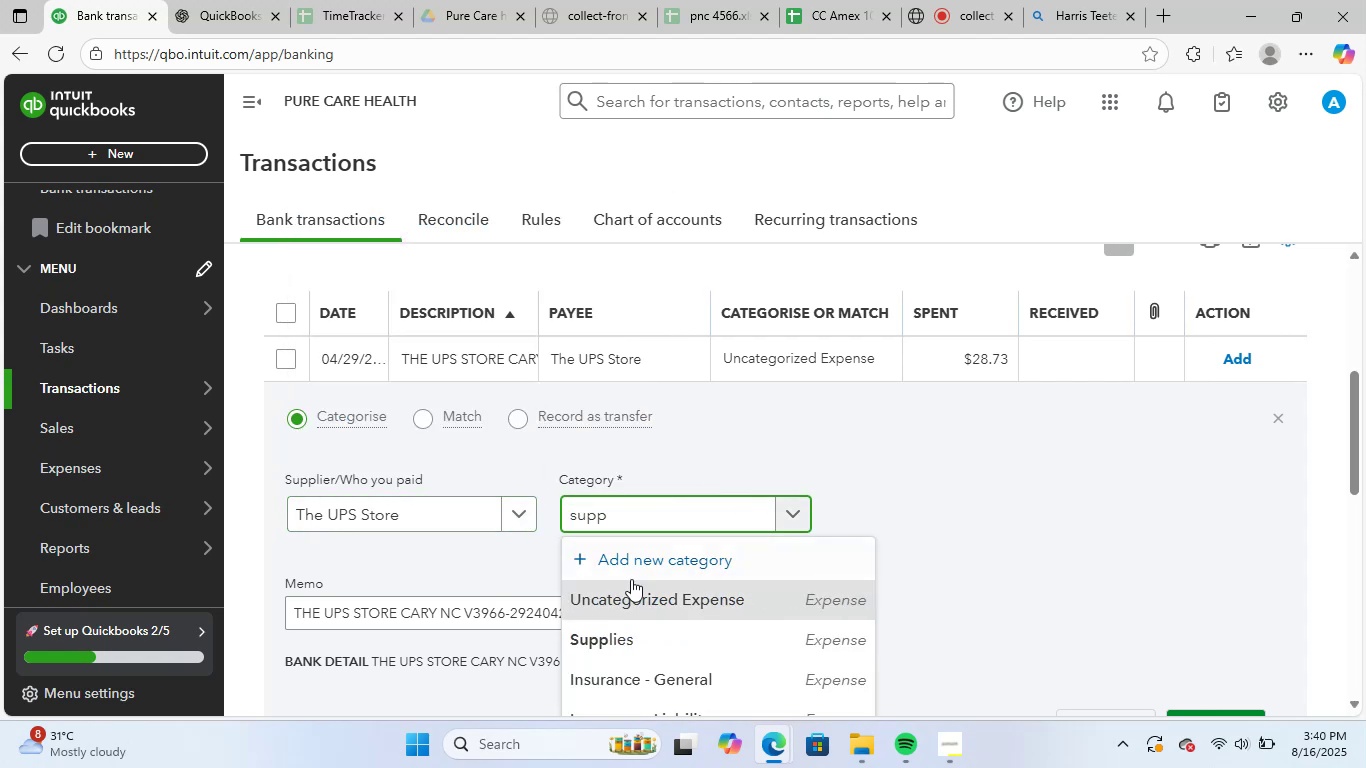 
left_click([620, 631])
 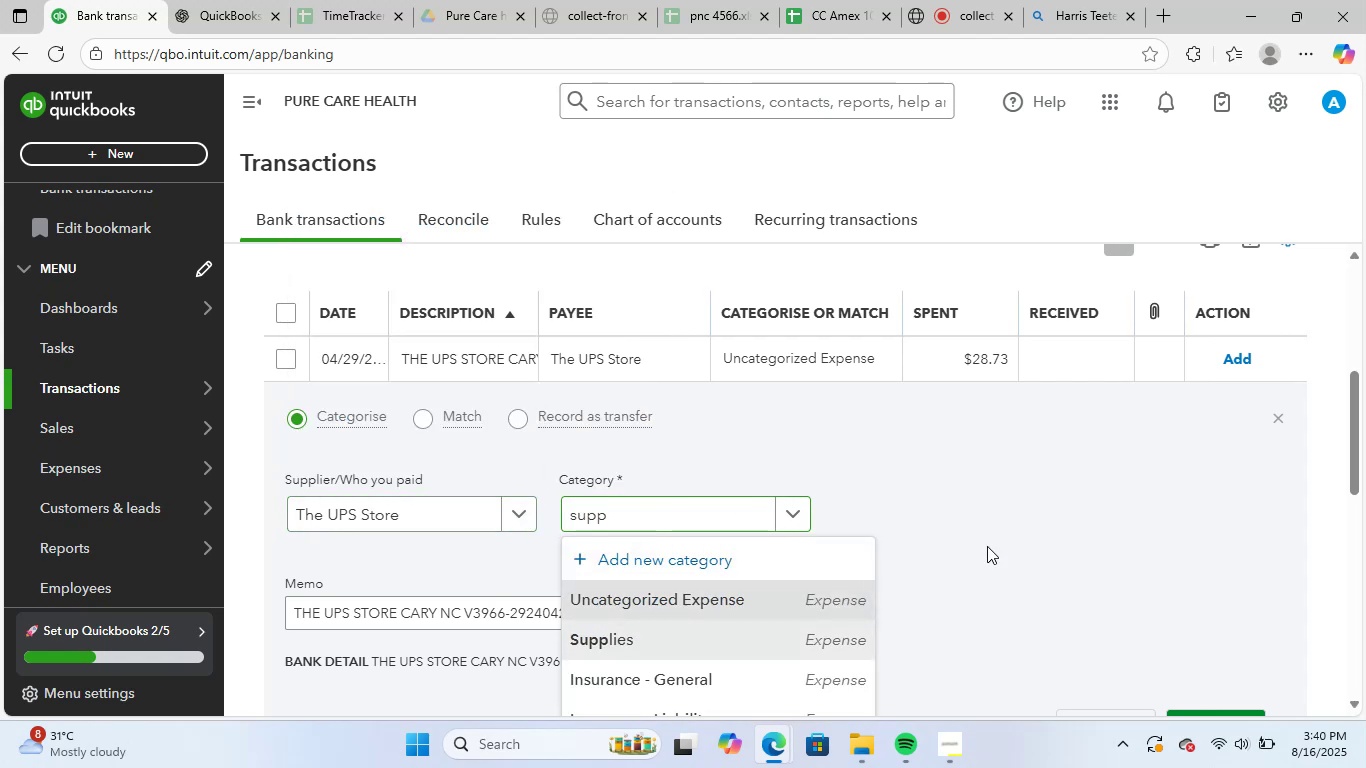 
scroll: coordinate [1034, 532], scroll_direction: down, amount: 1.0
 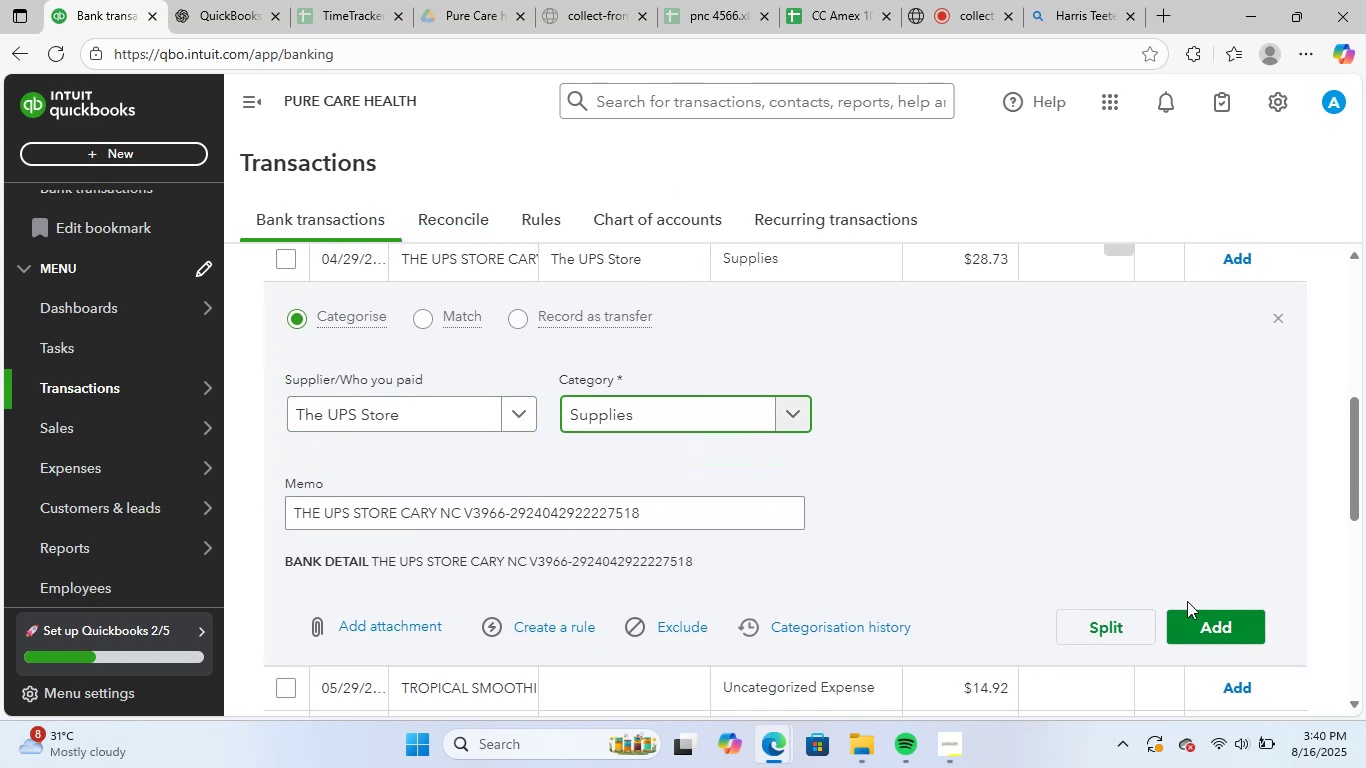 
left_click([1206, 614])
 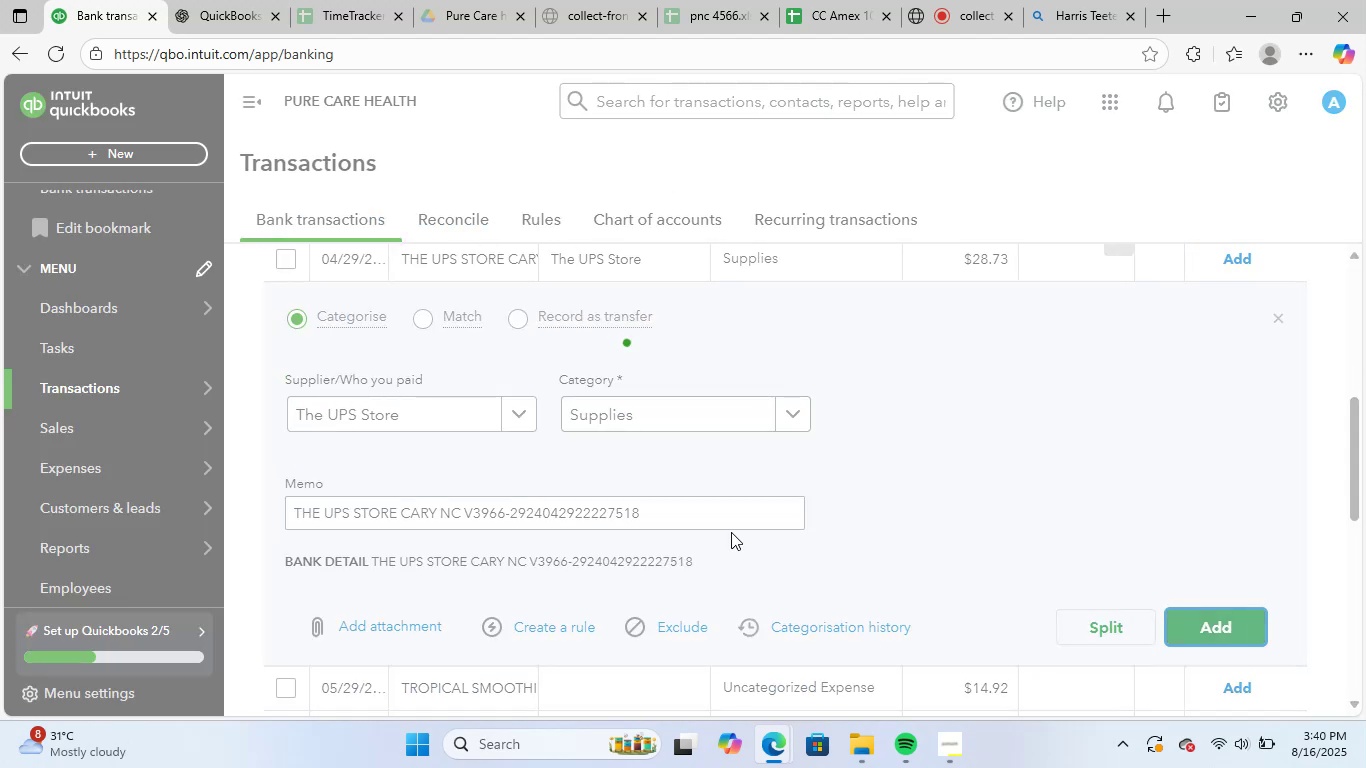 
scroll: coordinate [627, 555], scroll_direction: up, amount: 2.0
 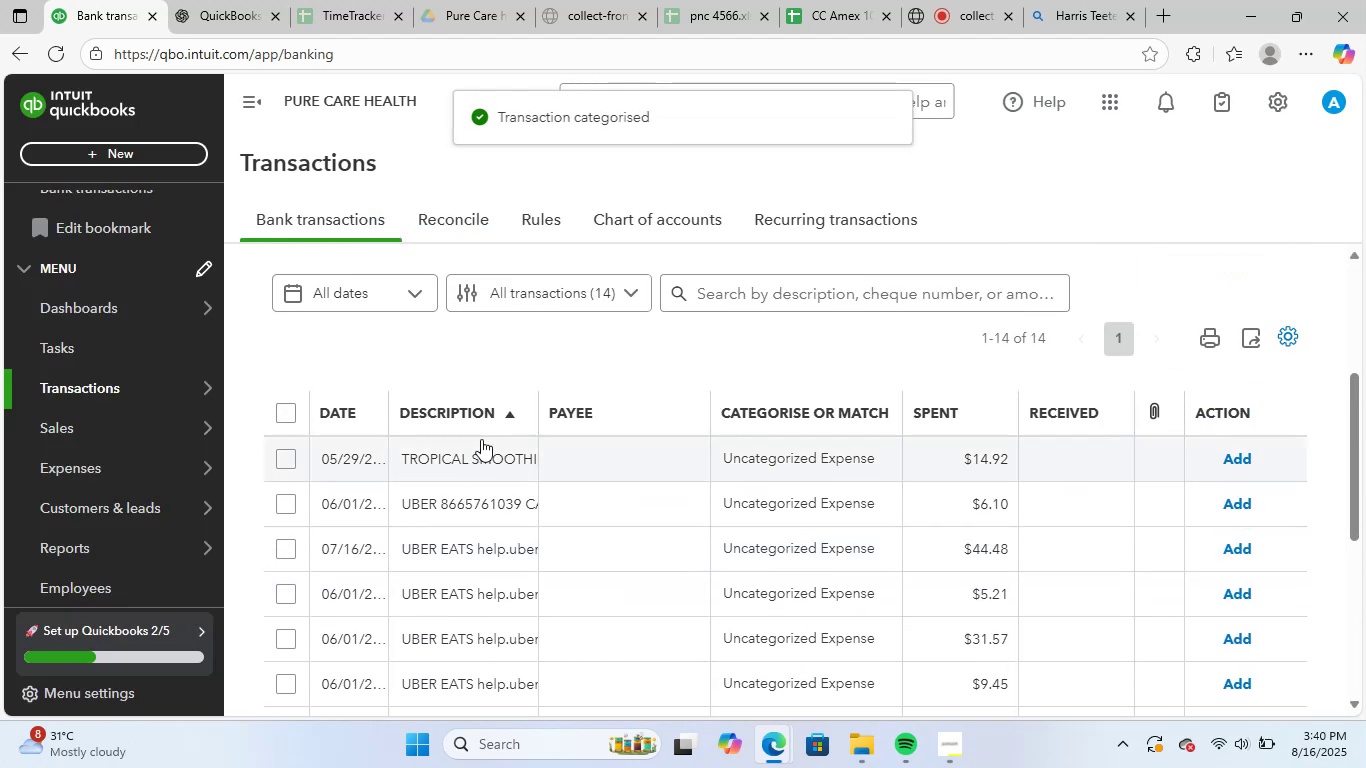 
left_click([478, 458])
 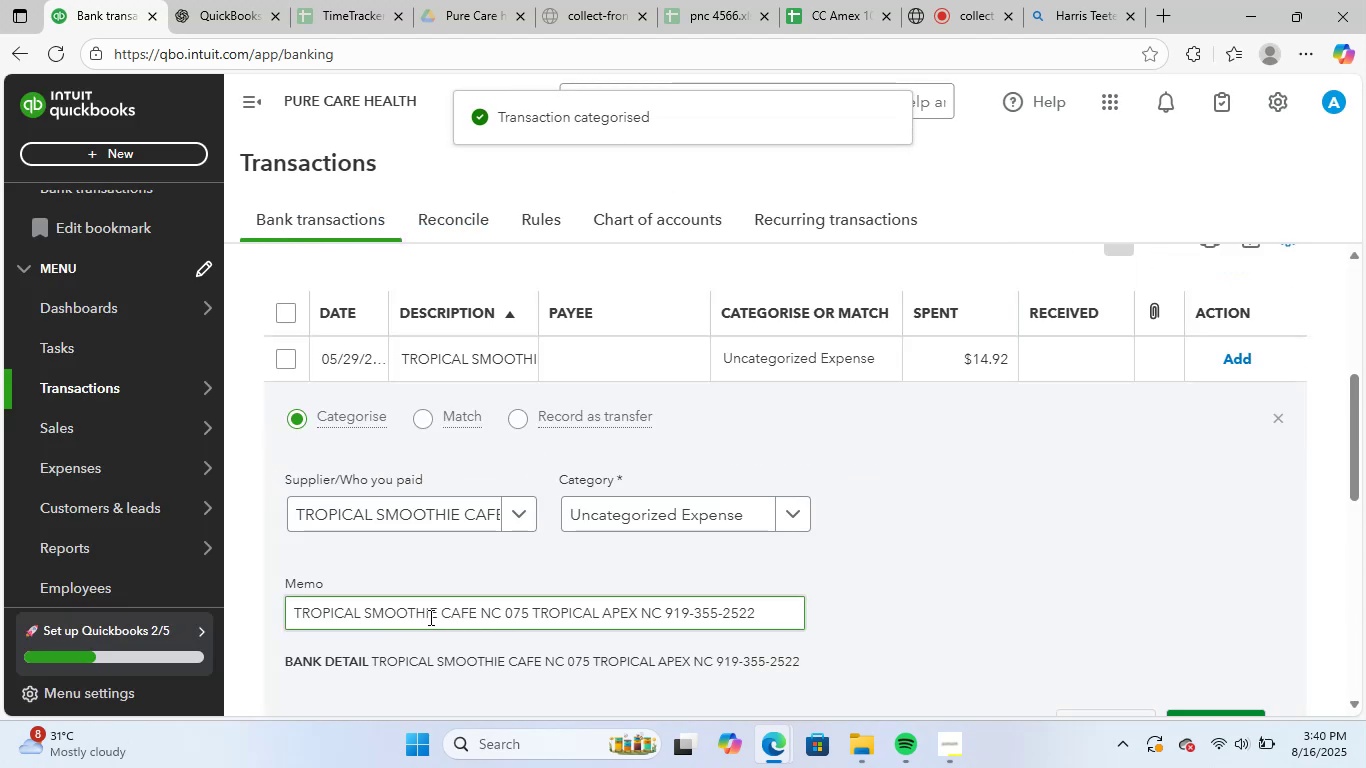 
left_click([651, 527])
 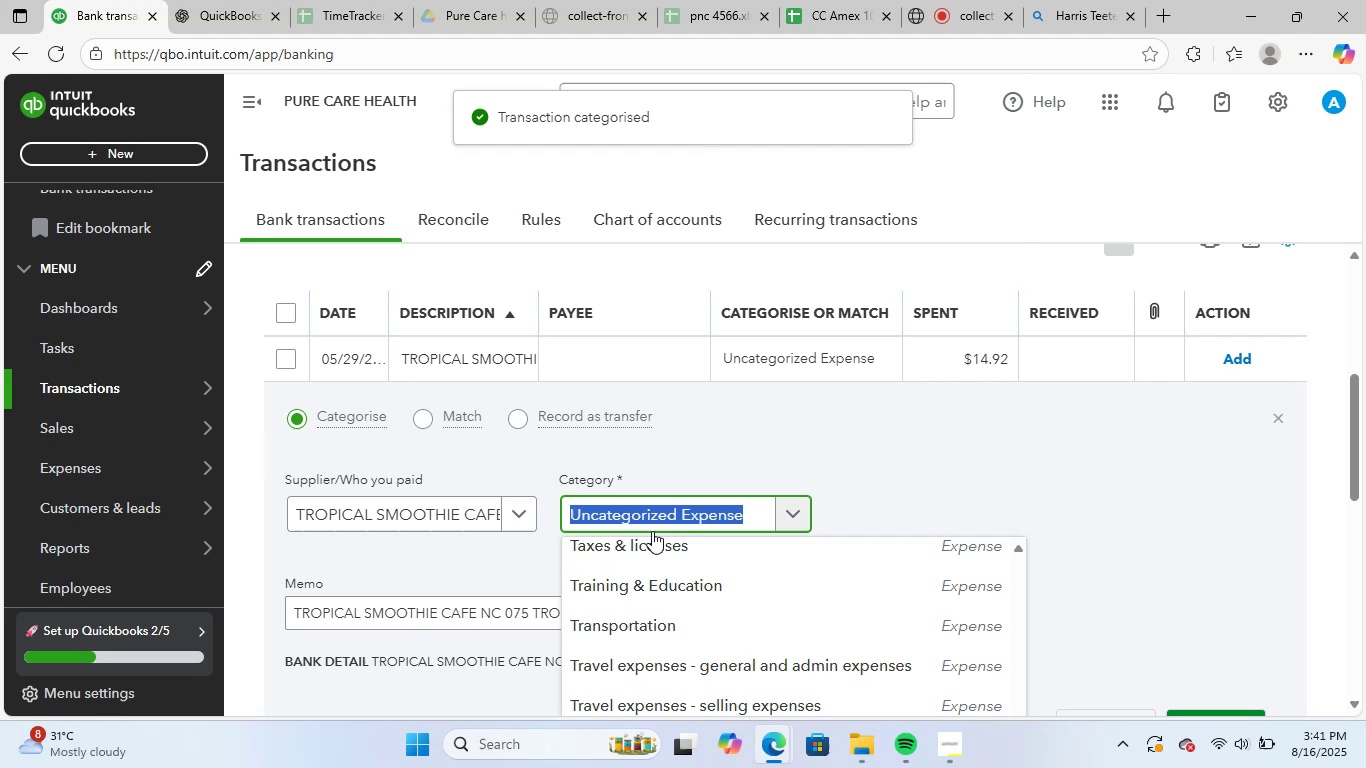 
type(meals)
 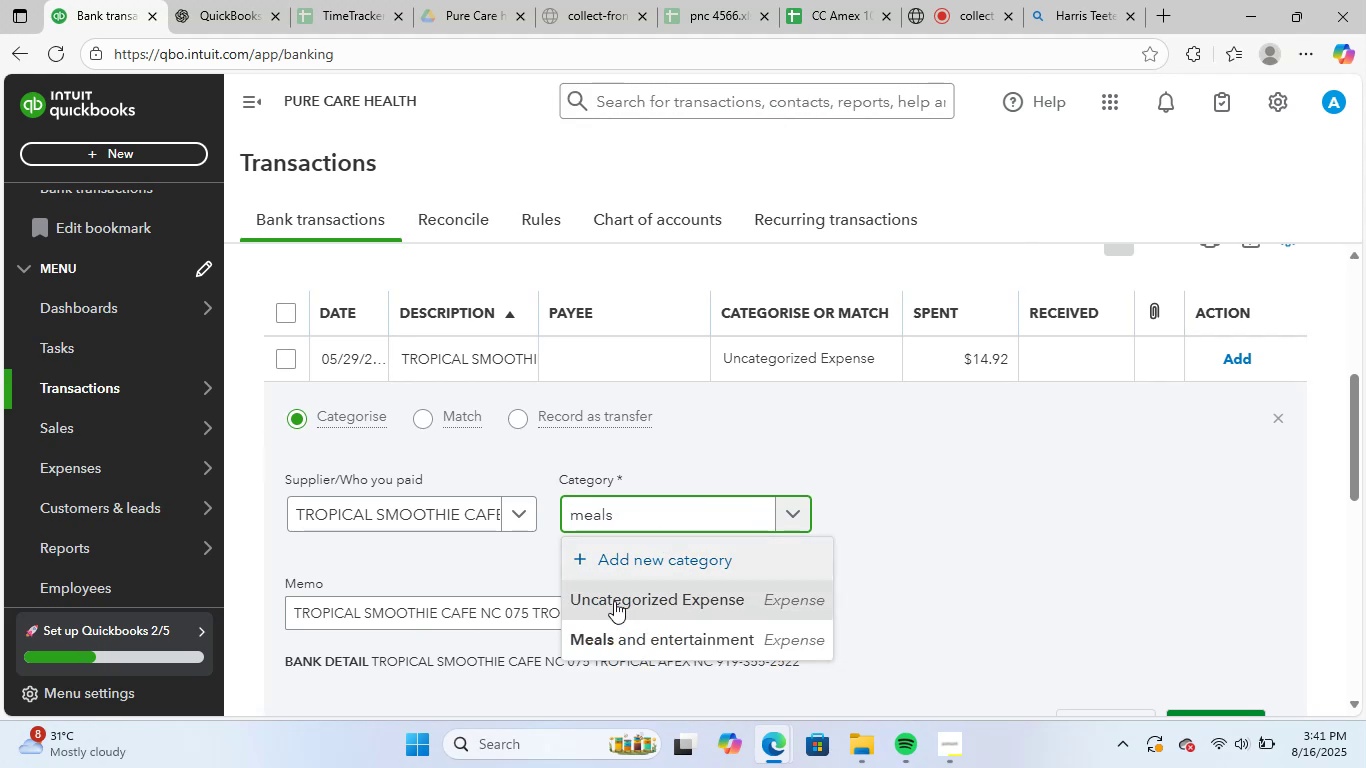 
left_click([632, 642])
 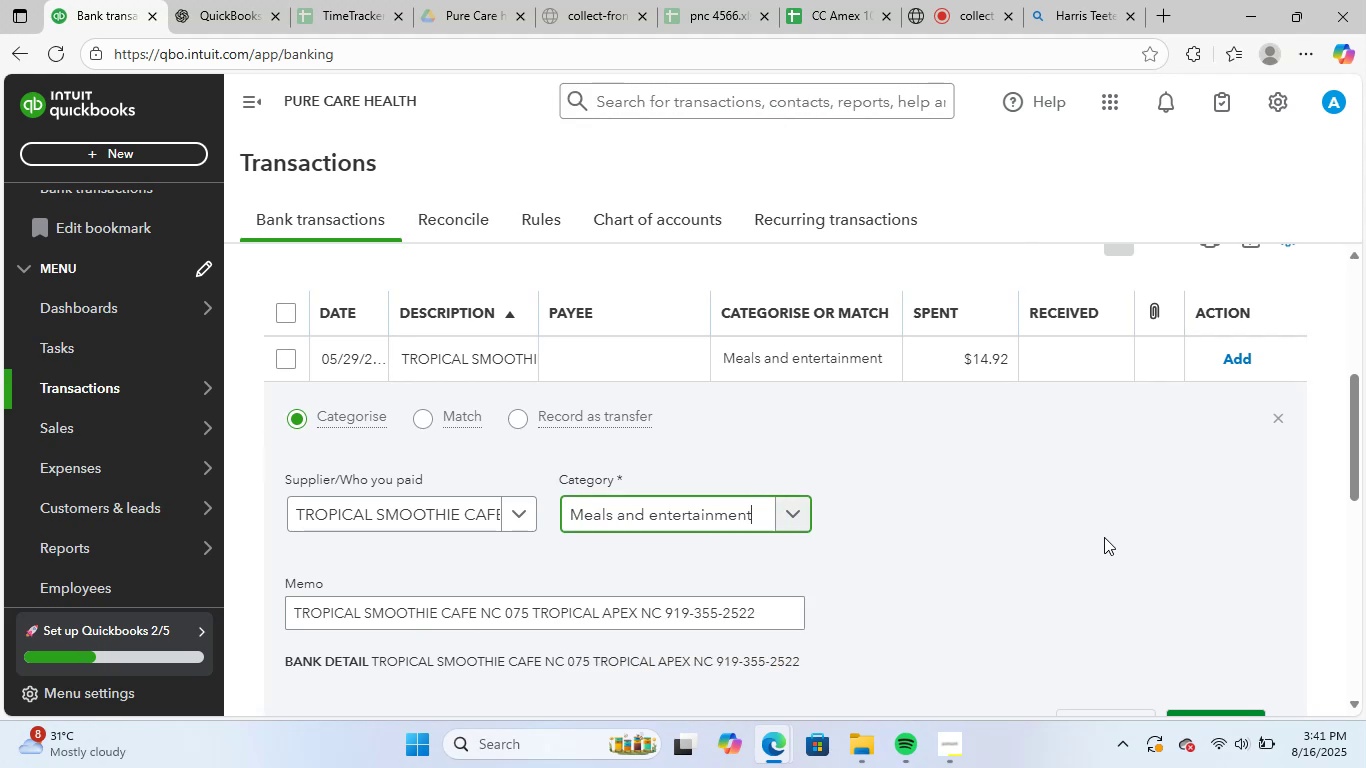 
scroll: coordinate [1112, 536], scroll_direction: down, amount: 1.0
 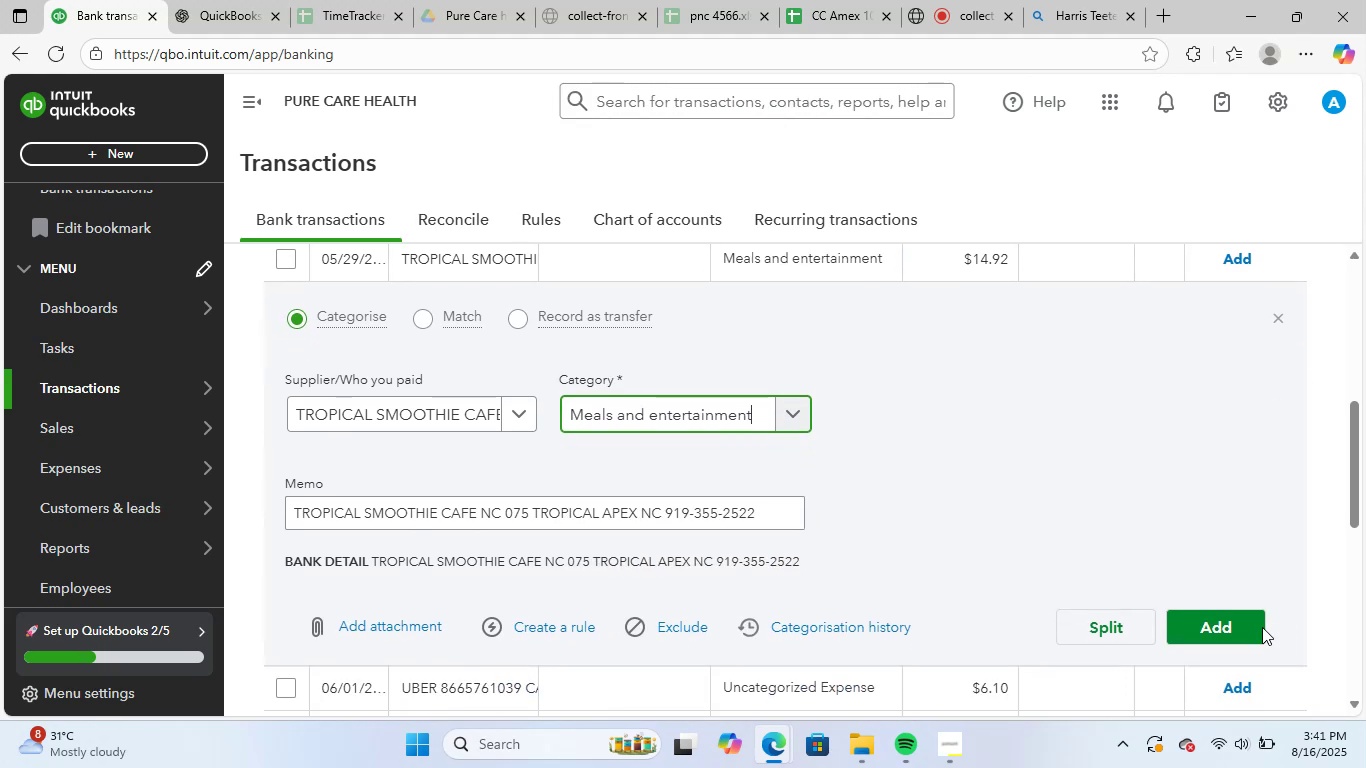 
left_click([1238, 625])
 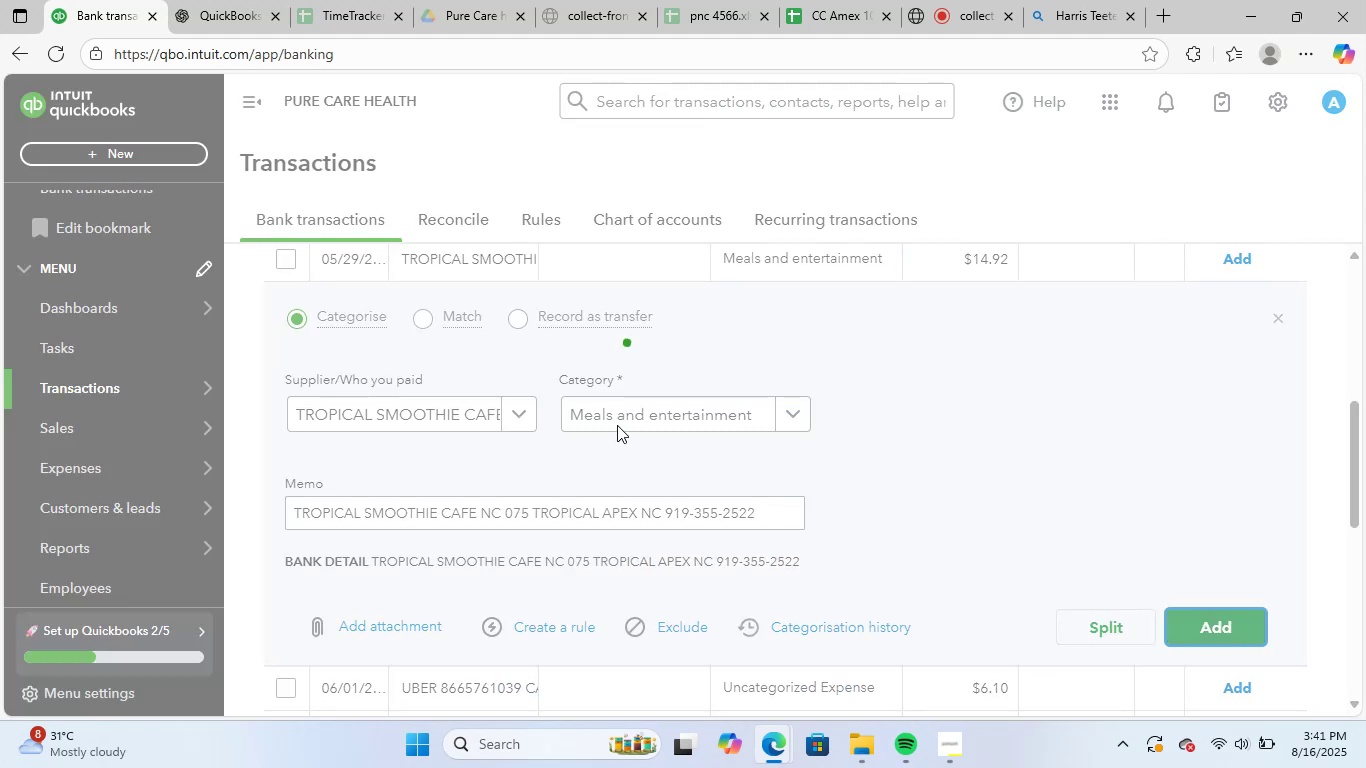 
scroll: coordinate [548, 513], scroll_direction: up, amount: 1.0
 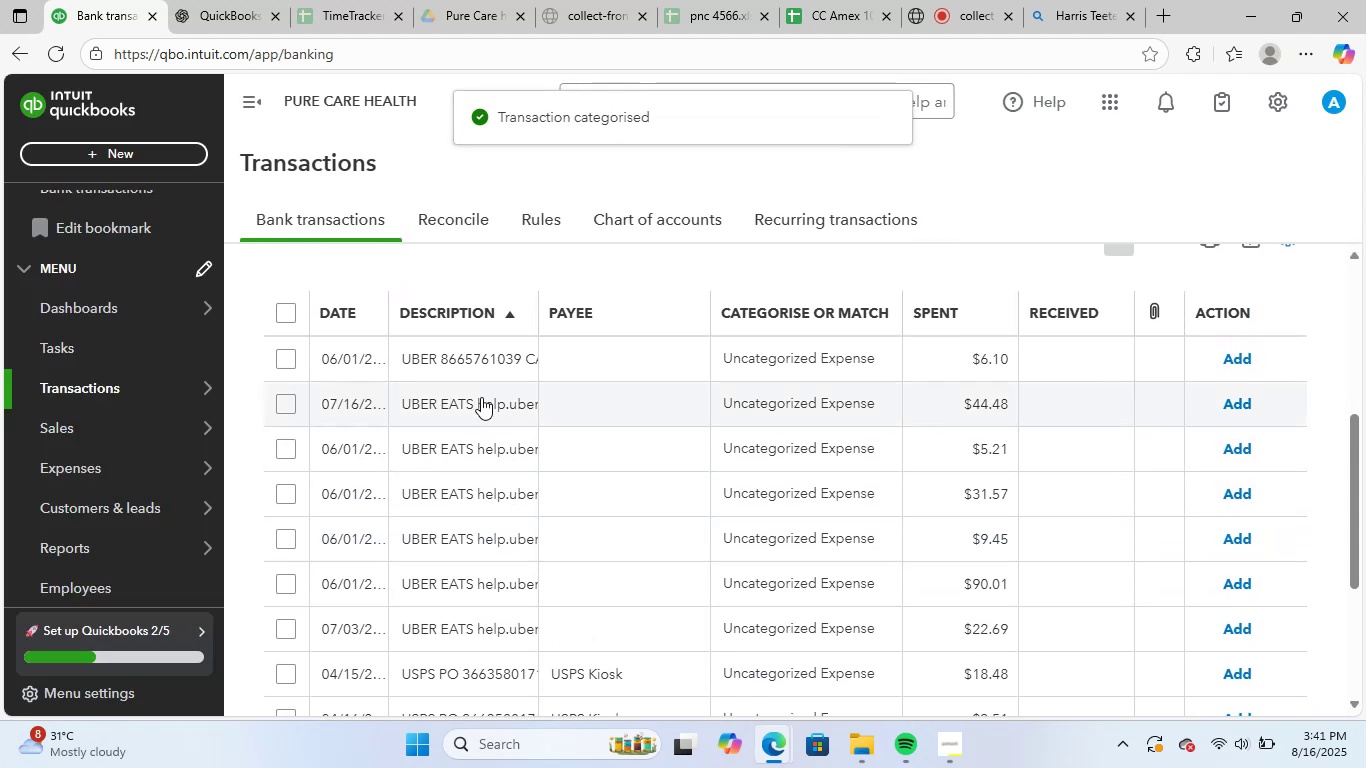 
left_click([484, 362])
 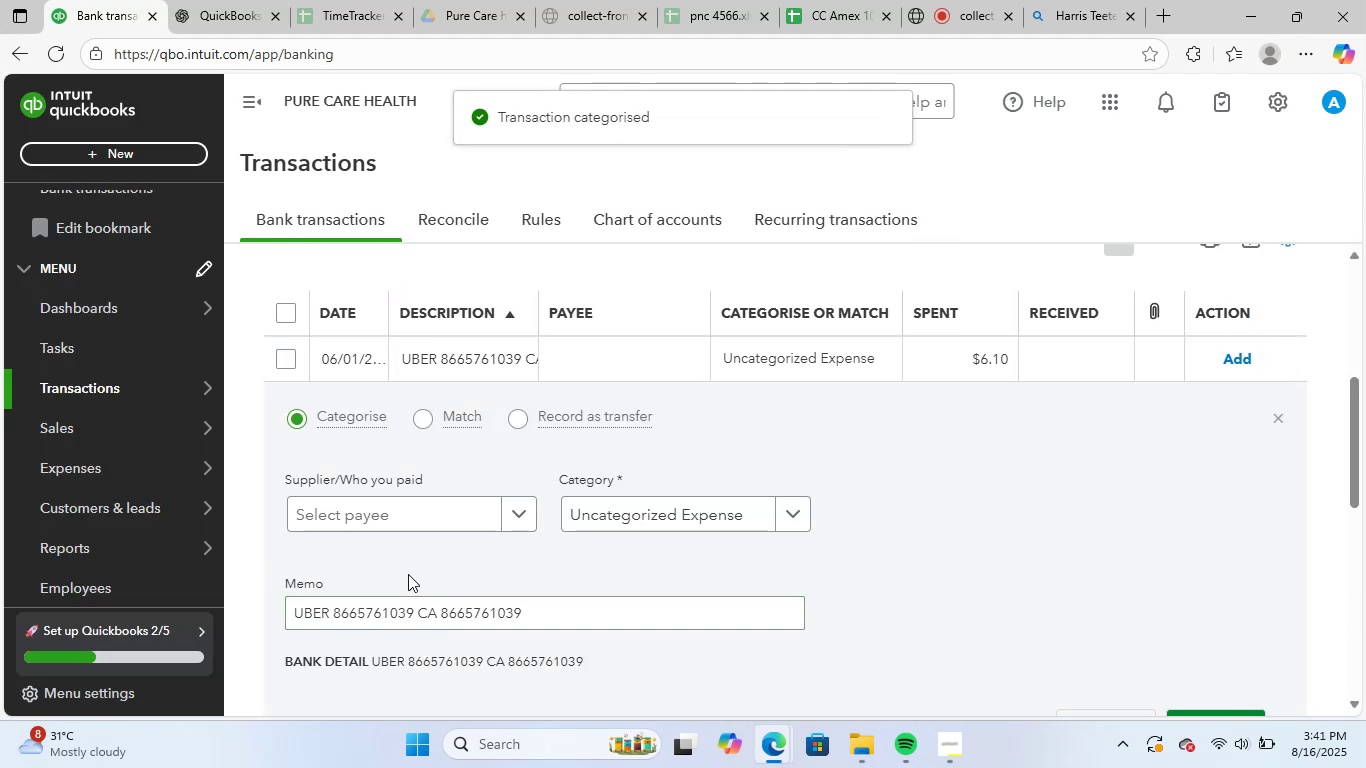 
left_click([397, 502])
 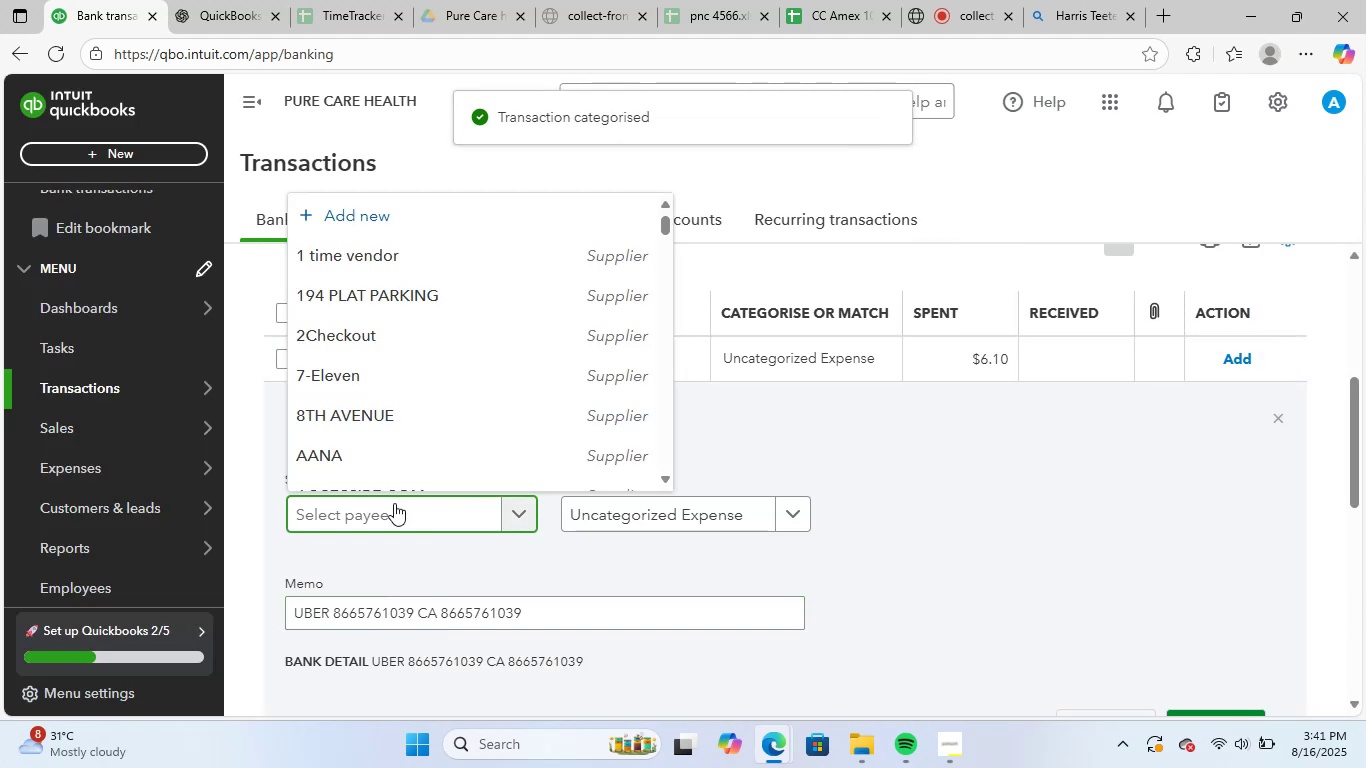 
type(uber)
 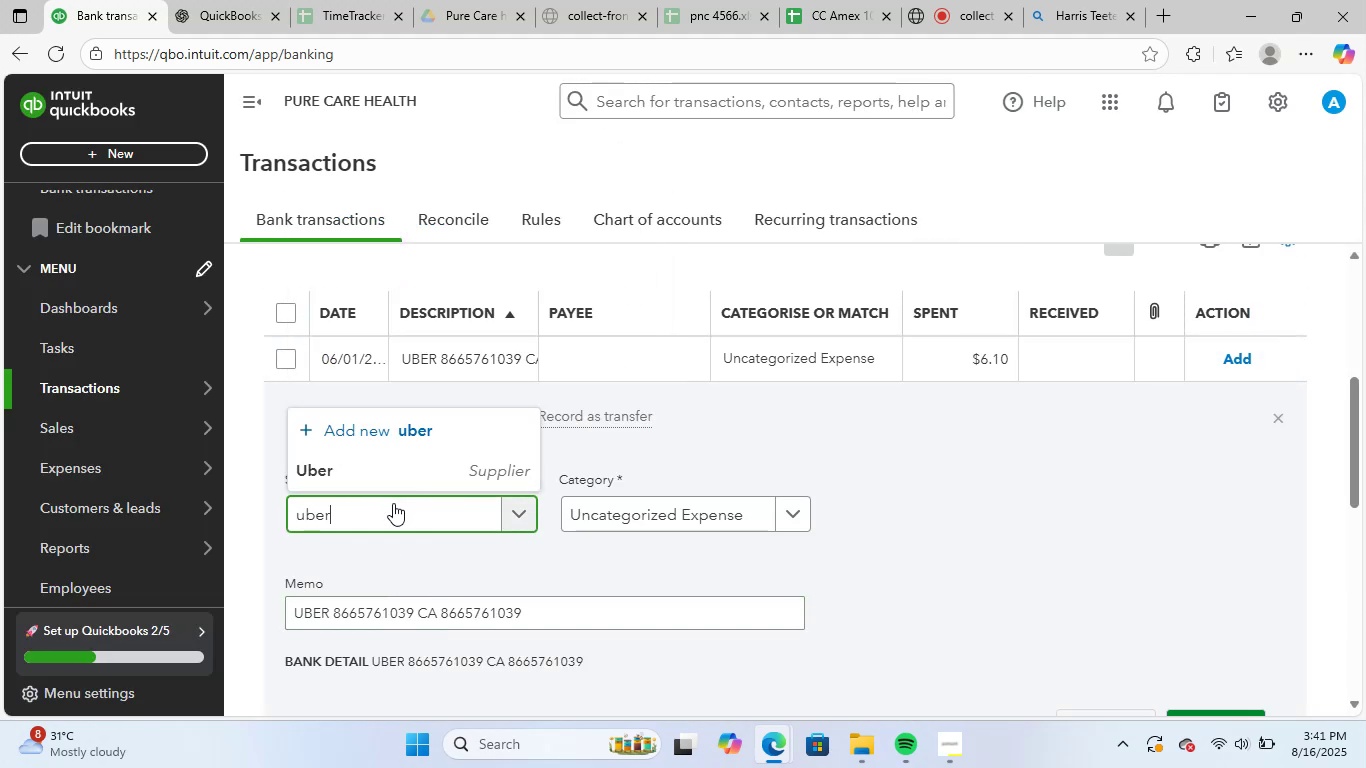 
left_click([411, 452])
 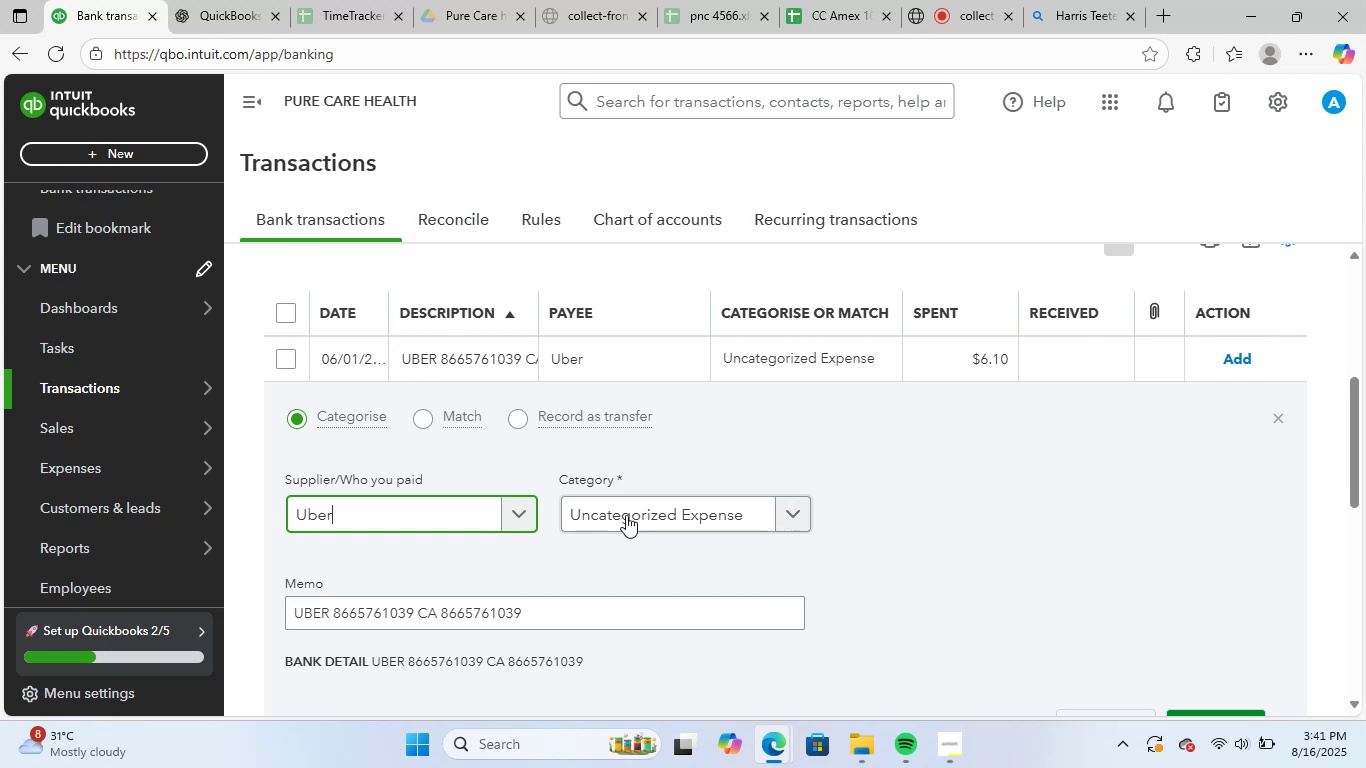 
left_click([665, 509])
 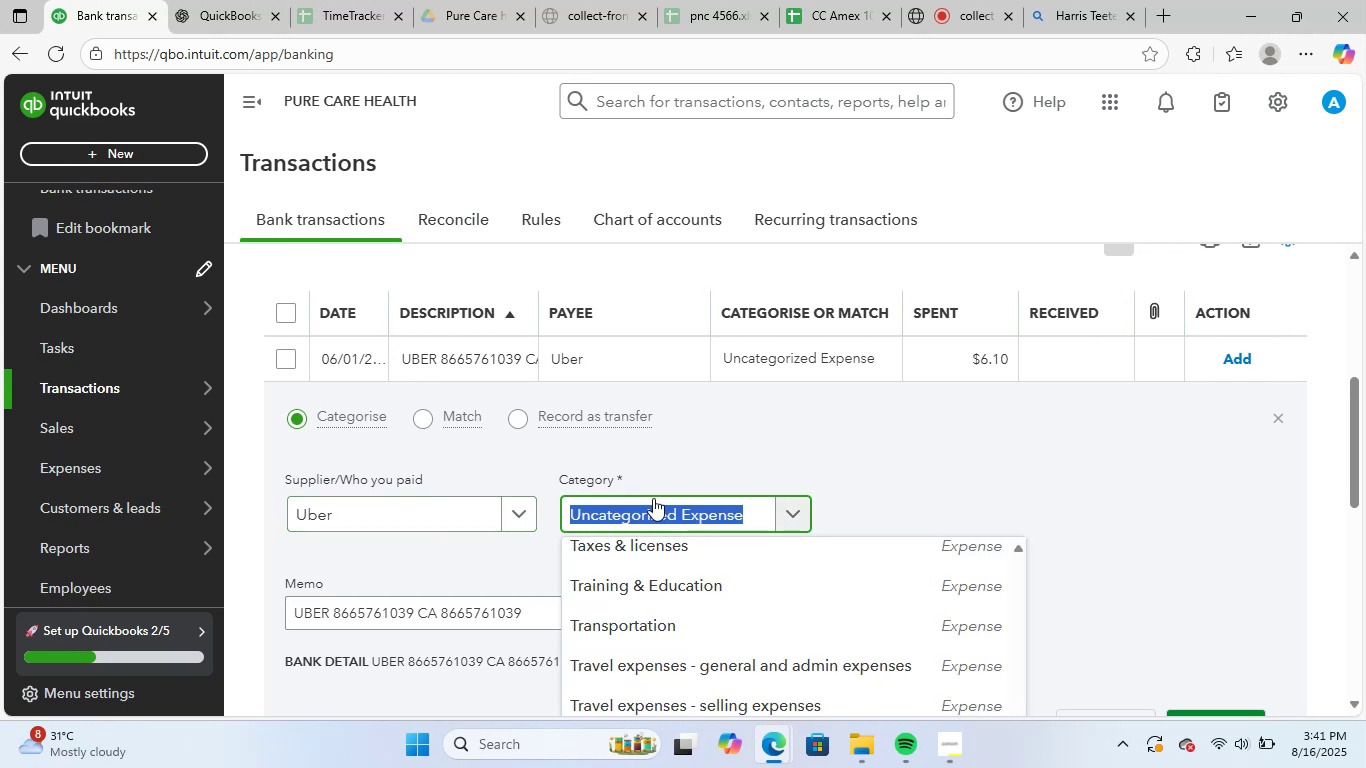 
type(vehi)
key(Backspace)
key(Backspace)
key(Backspace)
key(Backspace)
key(Backspace)
 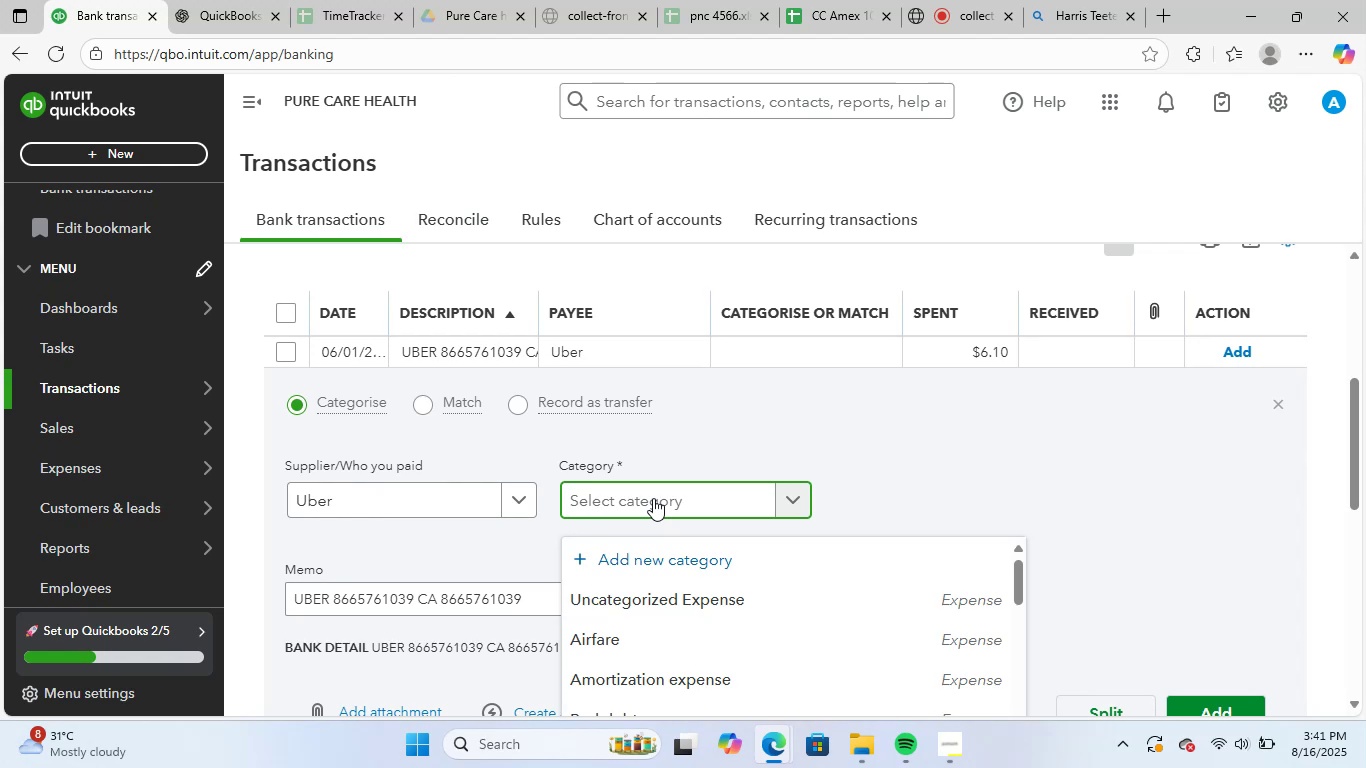 
wait(6.49)
 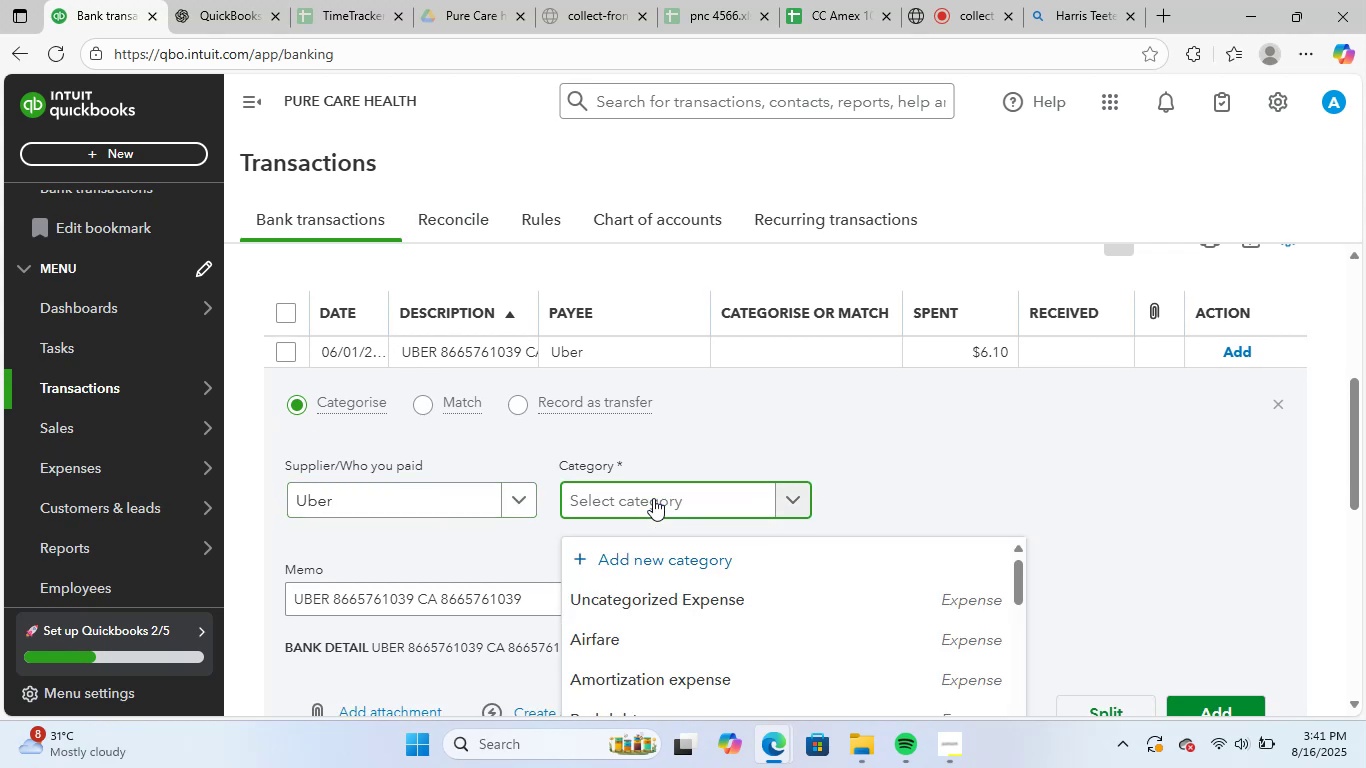 
type(r)
key(Backspace)
type(trans)
 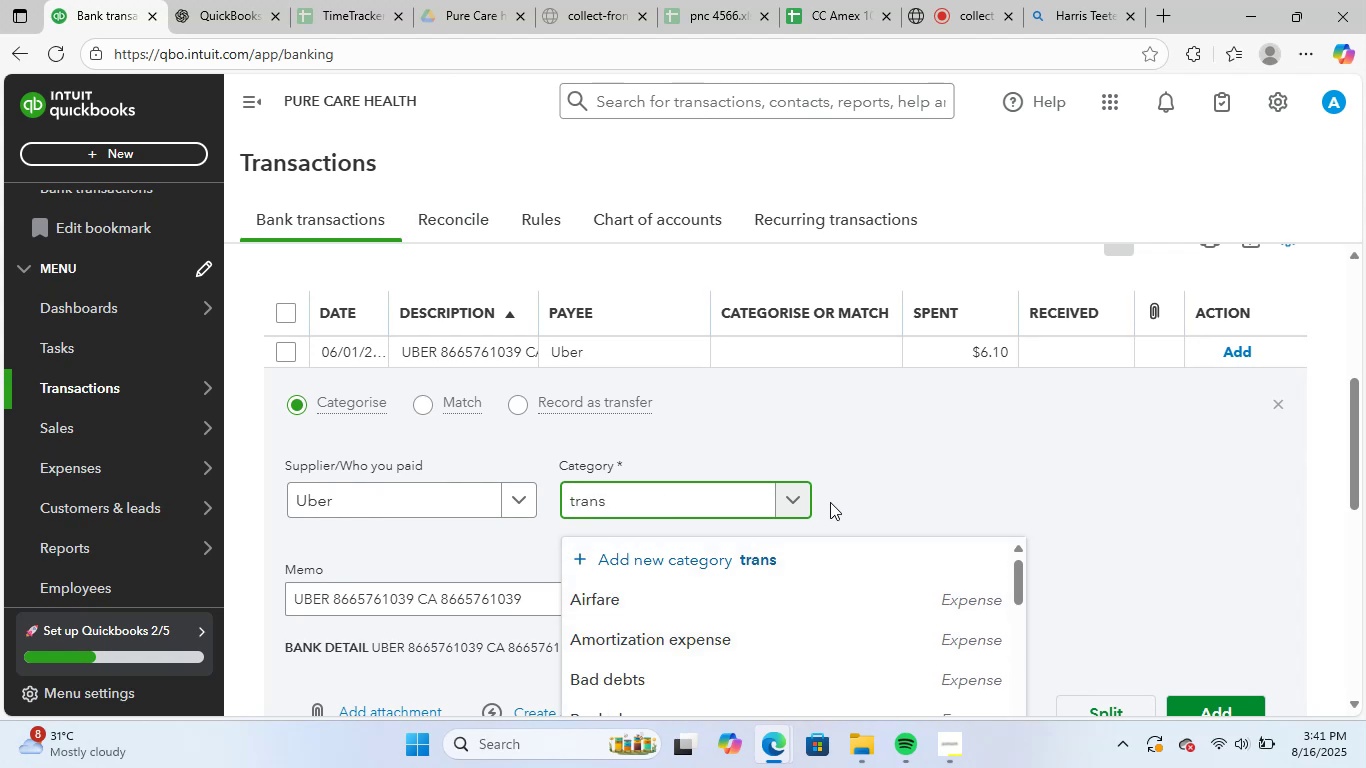 
scroll: coordinate [1017, 476], scroll_direction: down, amount: 1.0
 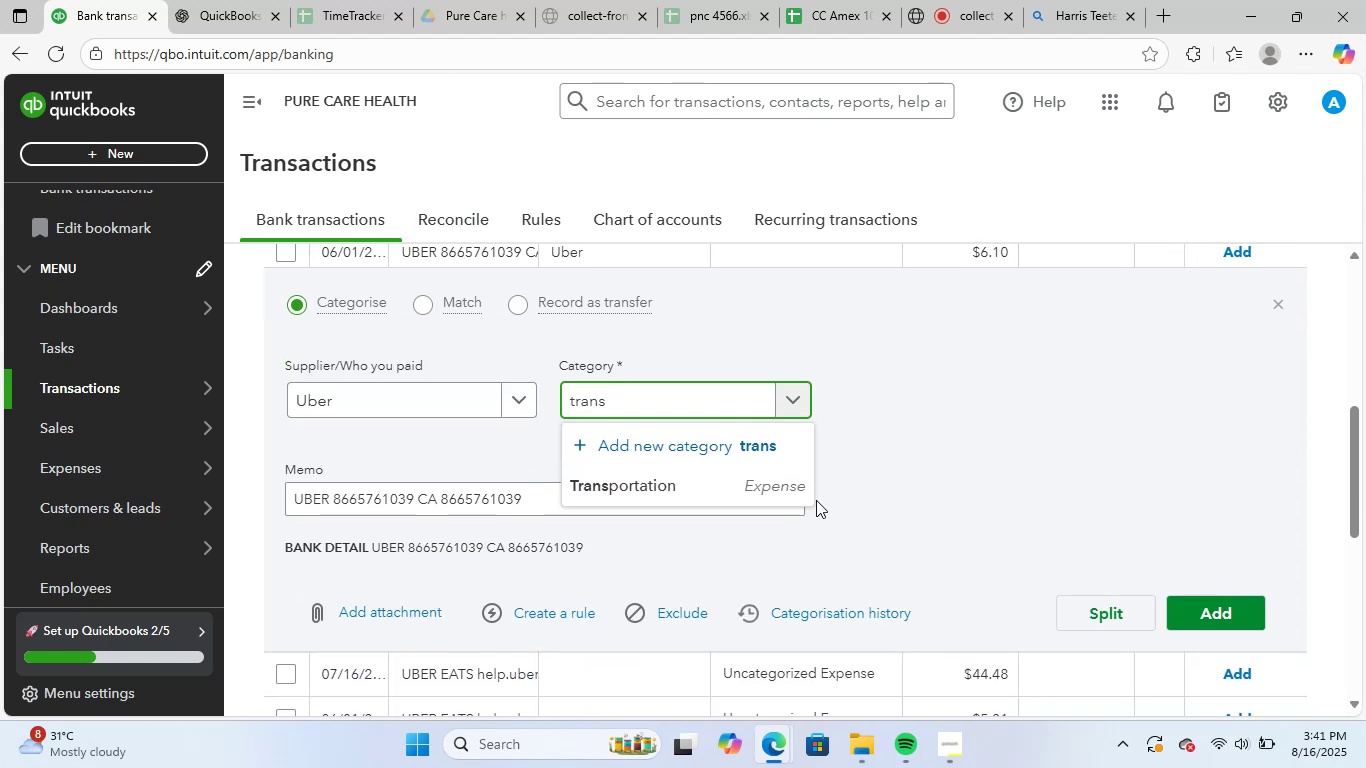 
left_click([674, 480])
 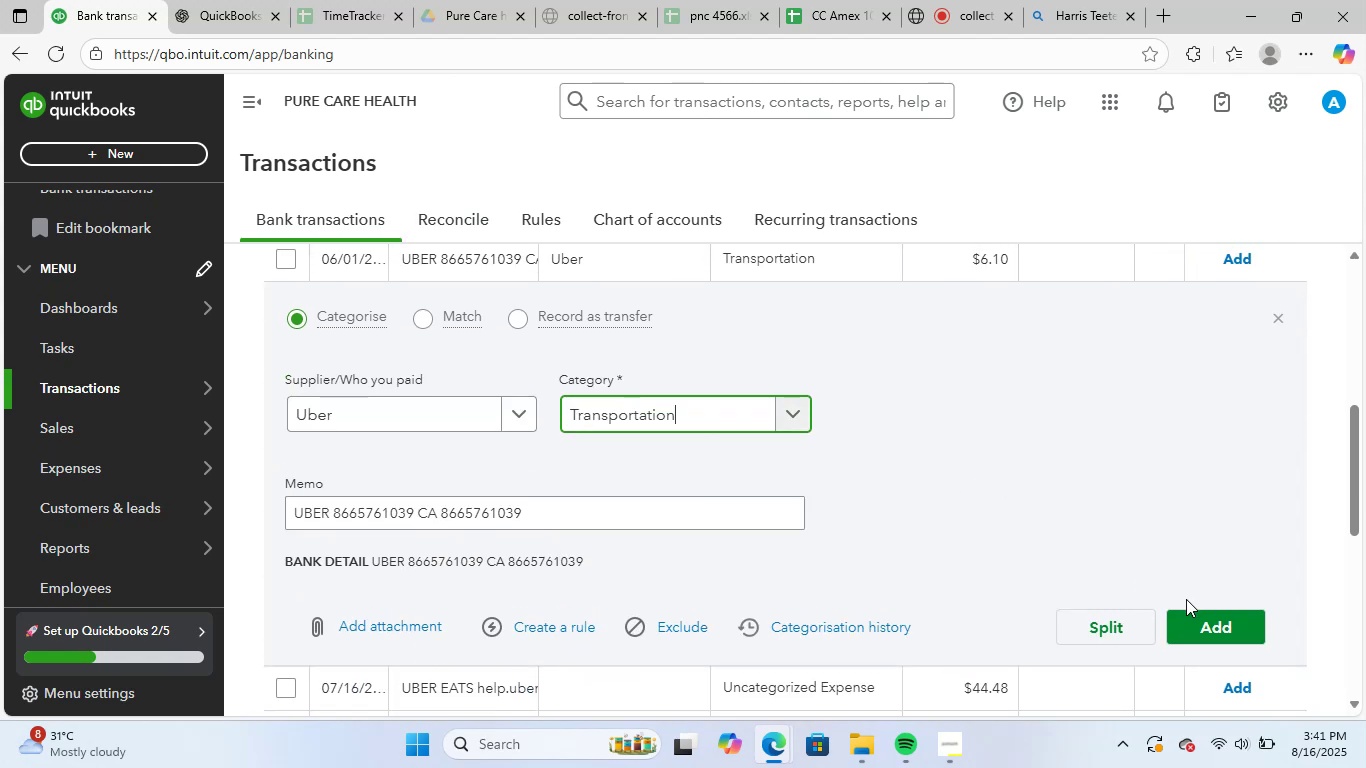 
left_click([1195, 623])
 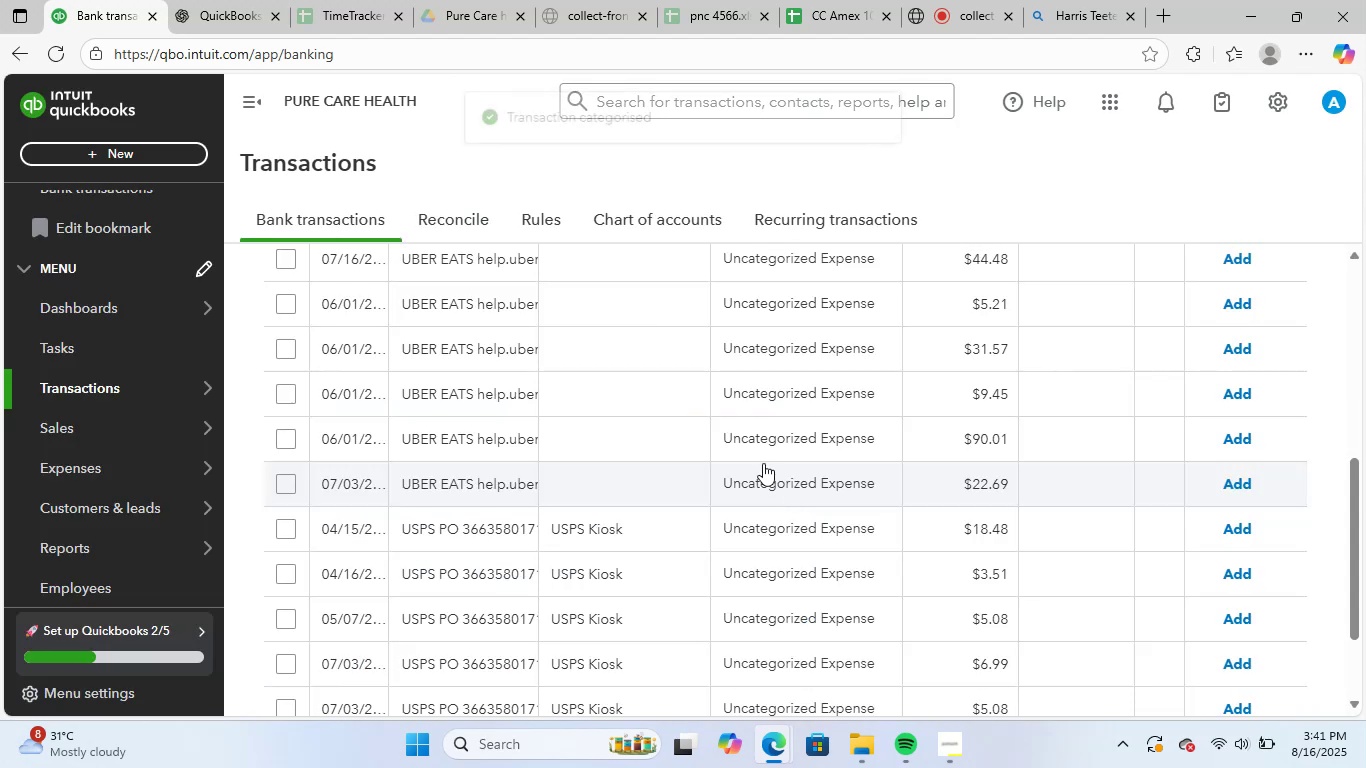 
scroll: coordinate [643, 433], scroll_direction: up, amount: 1.0
 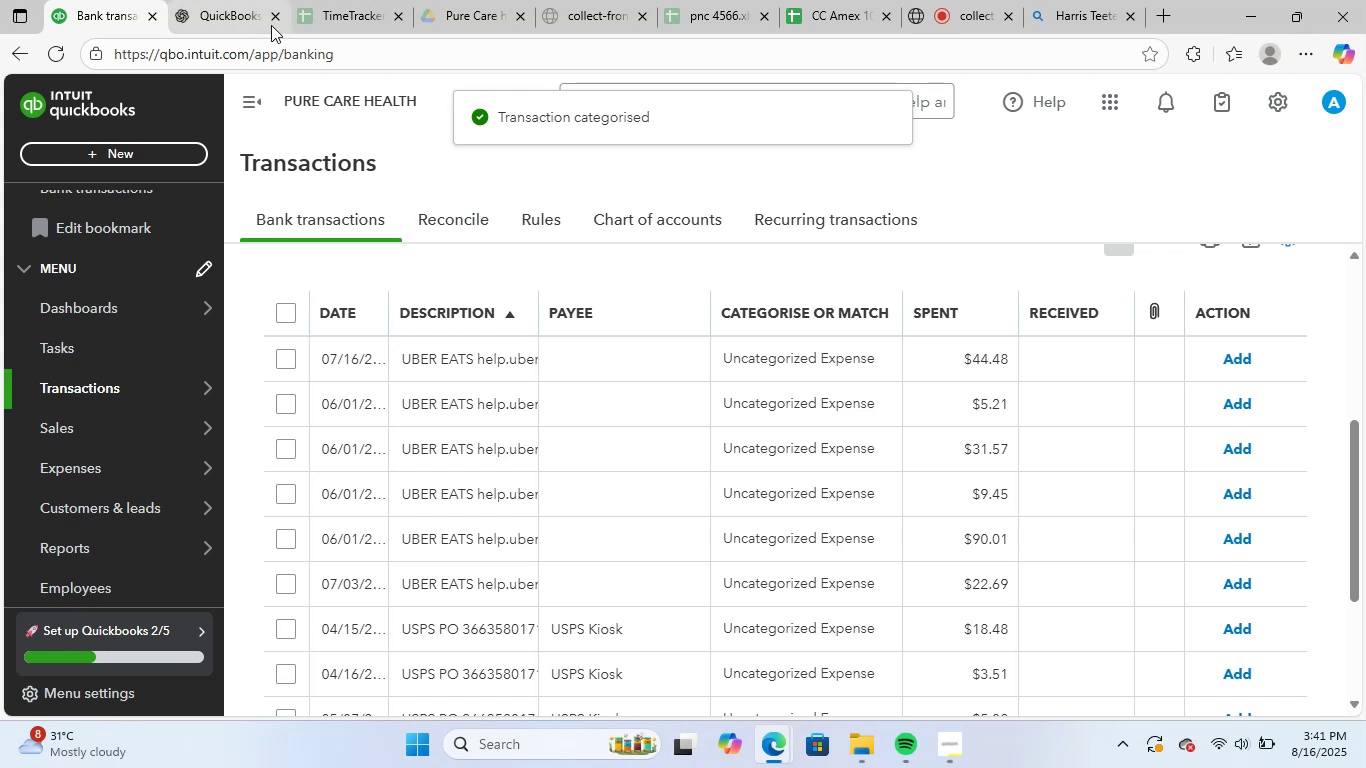 
left_click([249, 0])
 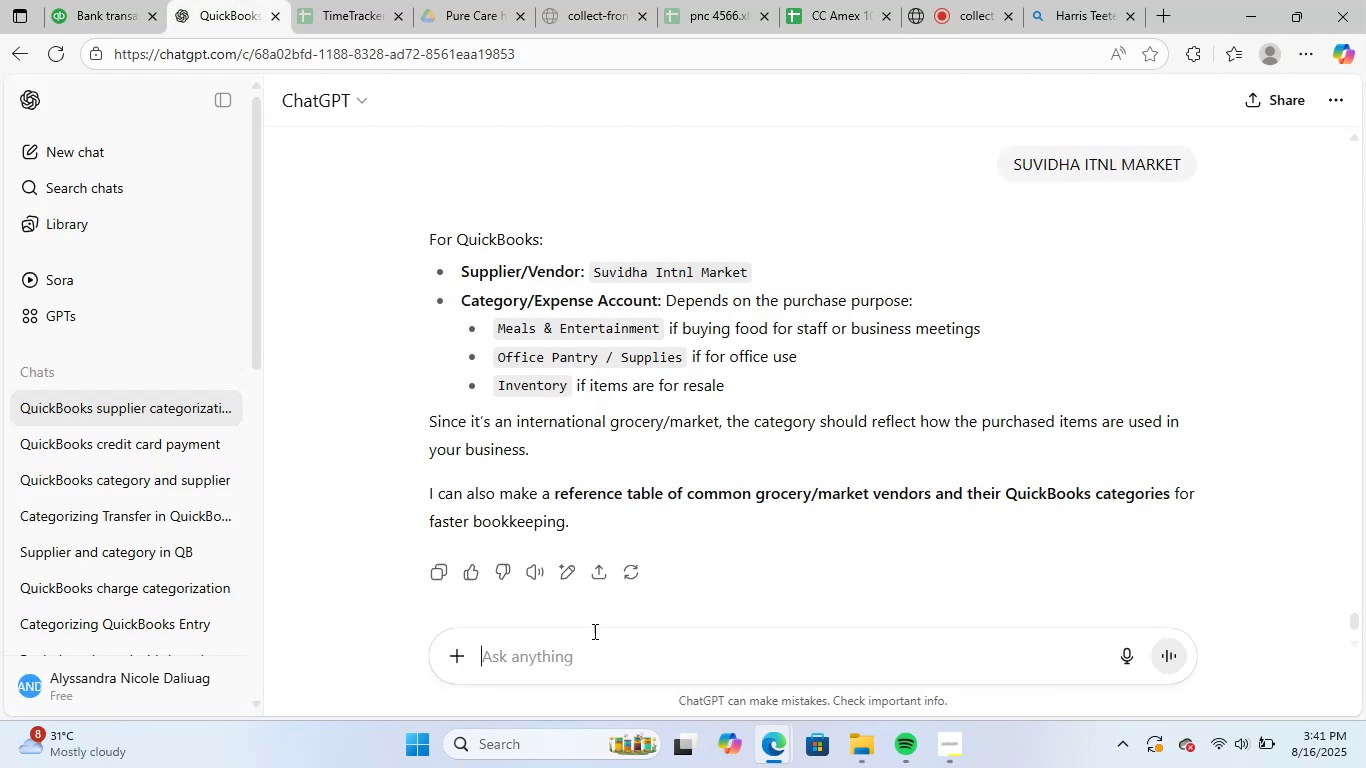 
type(uber eats help)
key(NumpadEnter)
 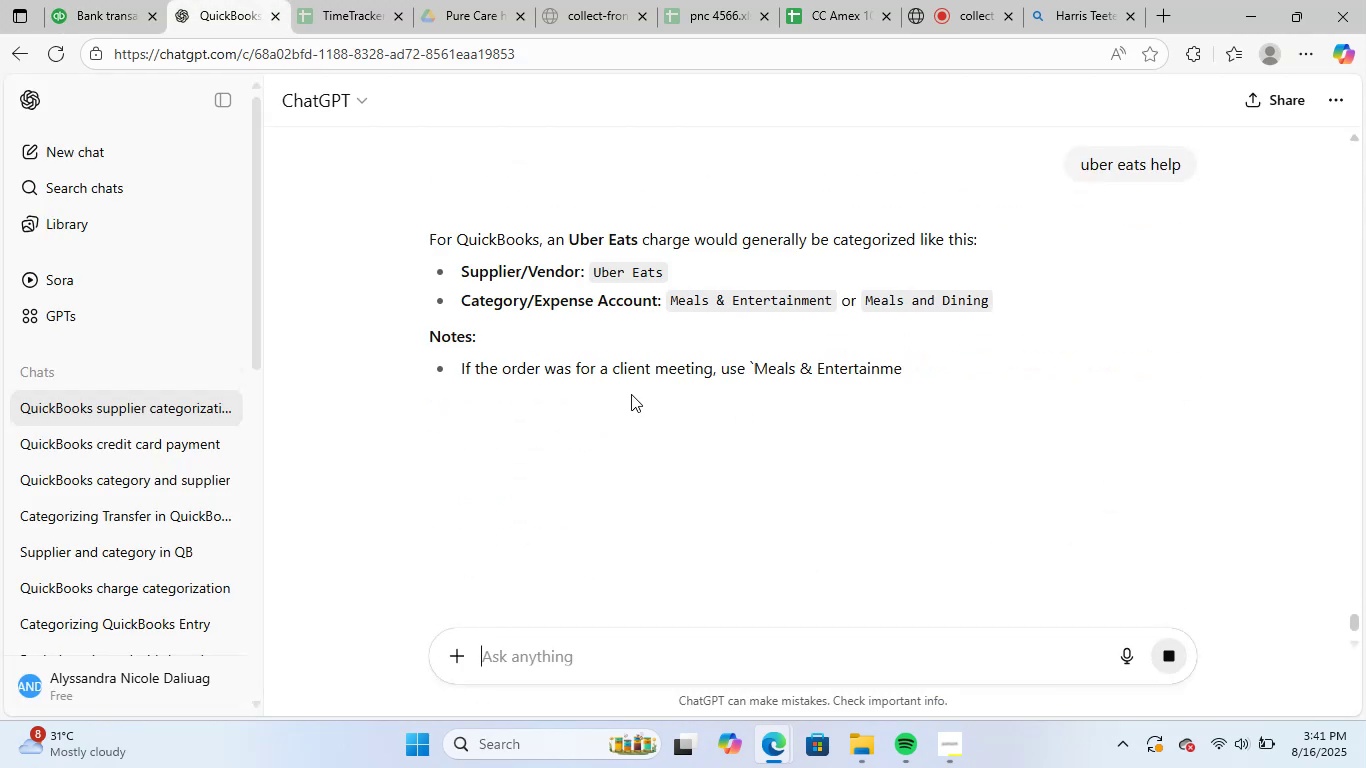 
left_click([107, 0])
 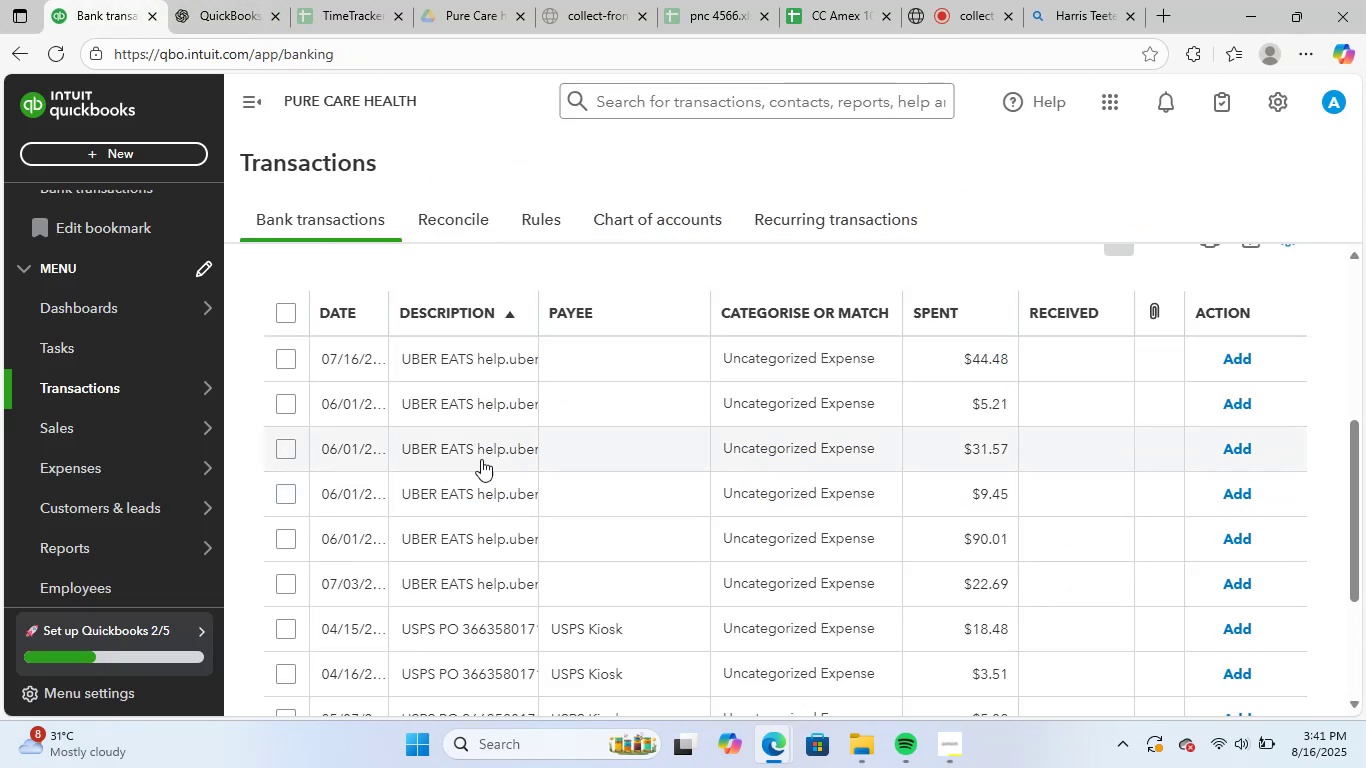 
scroll: coordinate [465, 423], scroll_direction: up, amount: 1.0
 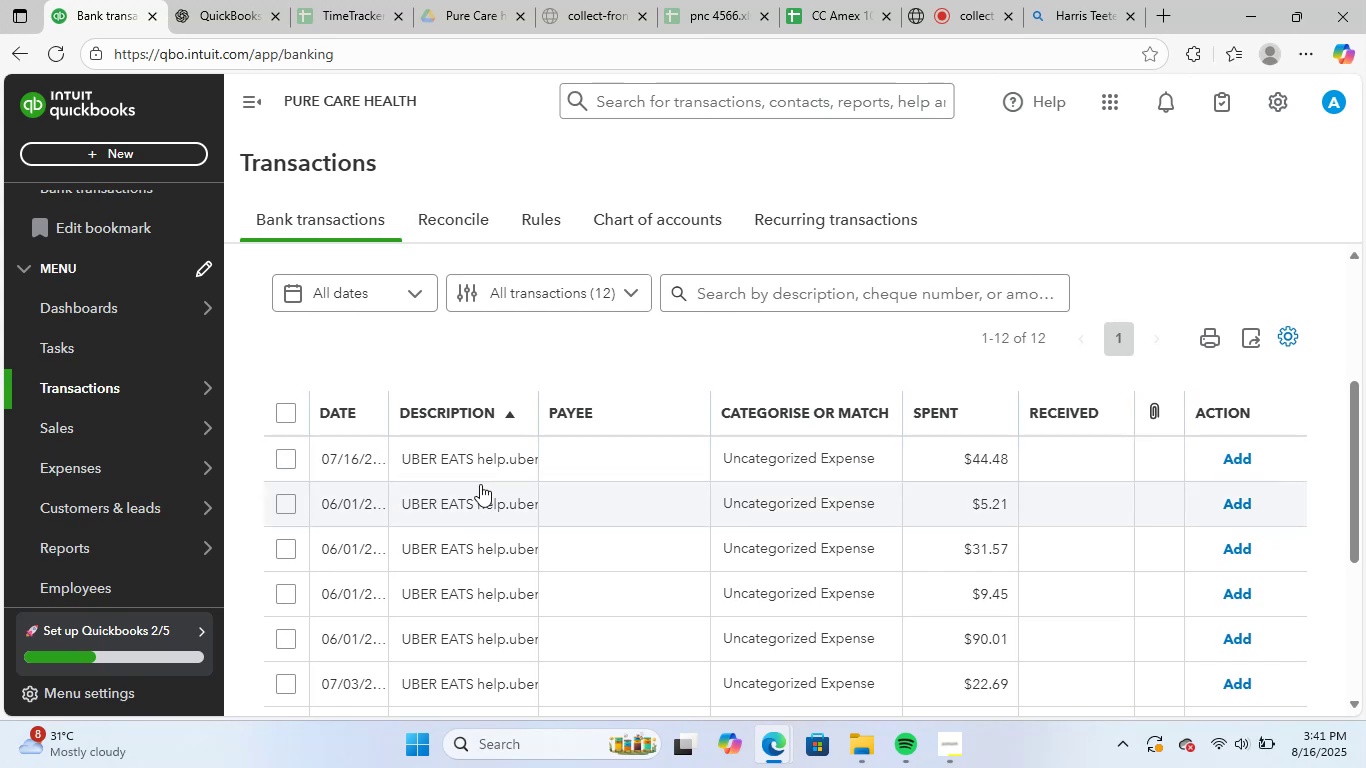 
left_click([476, 459])
 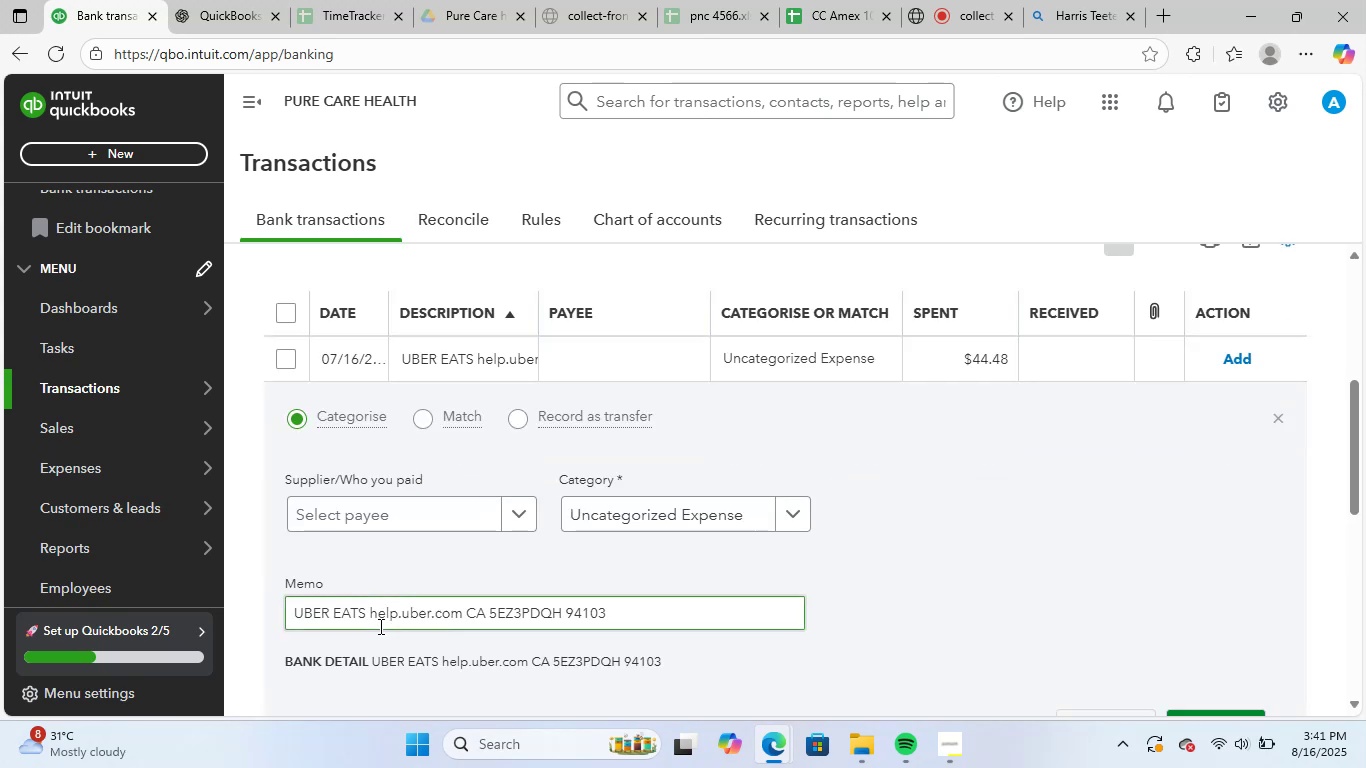 
left_click_drag(start_coordinate=[365, 619], to_coordinate=[240, 605])
 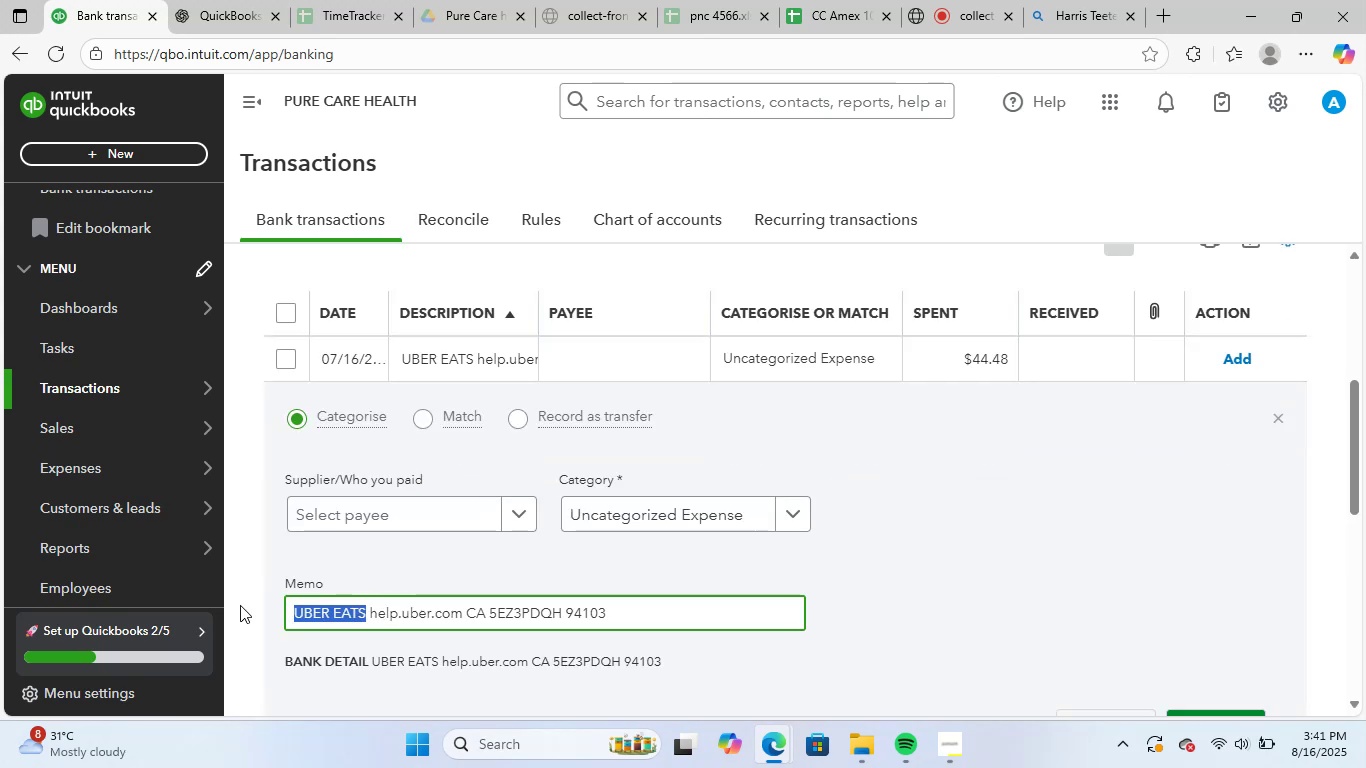 
key(Control+ControlLeft)
 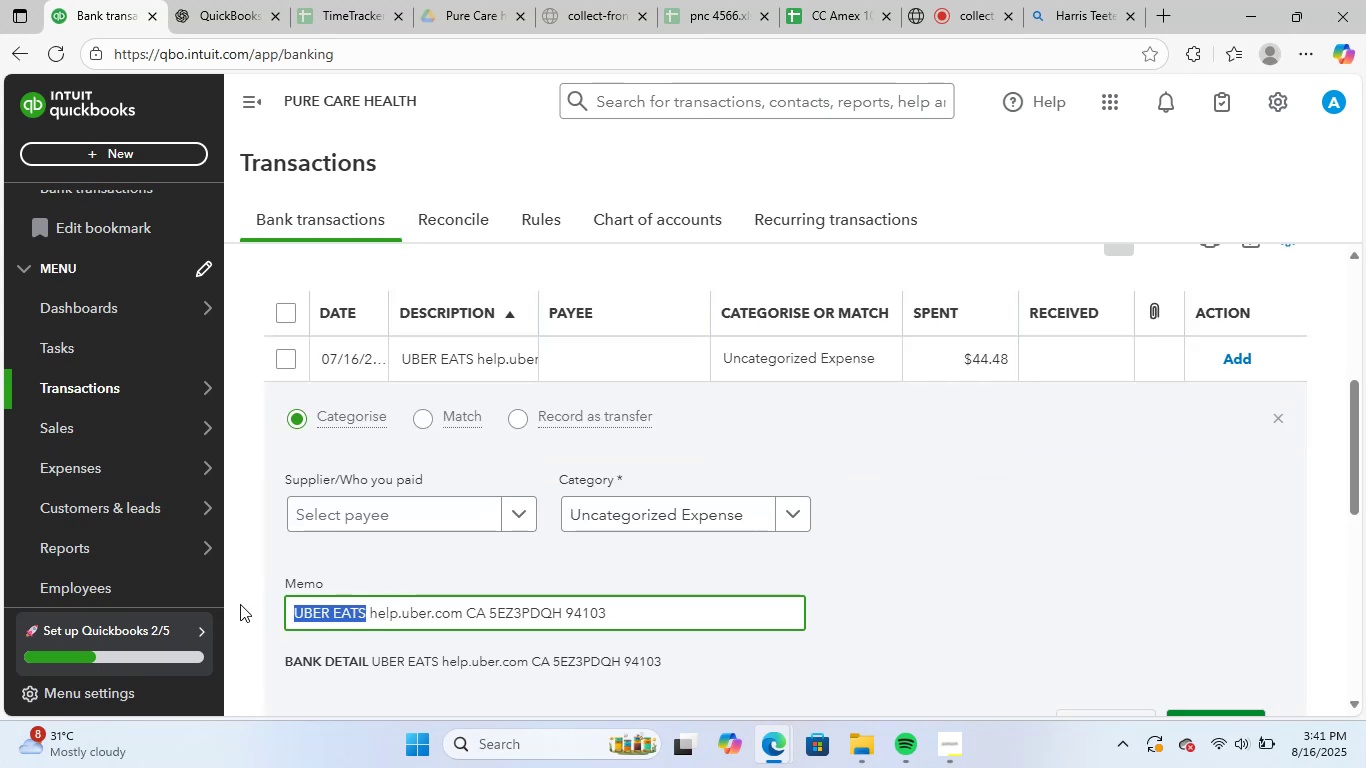 
key(Control+C)
 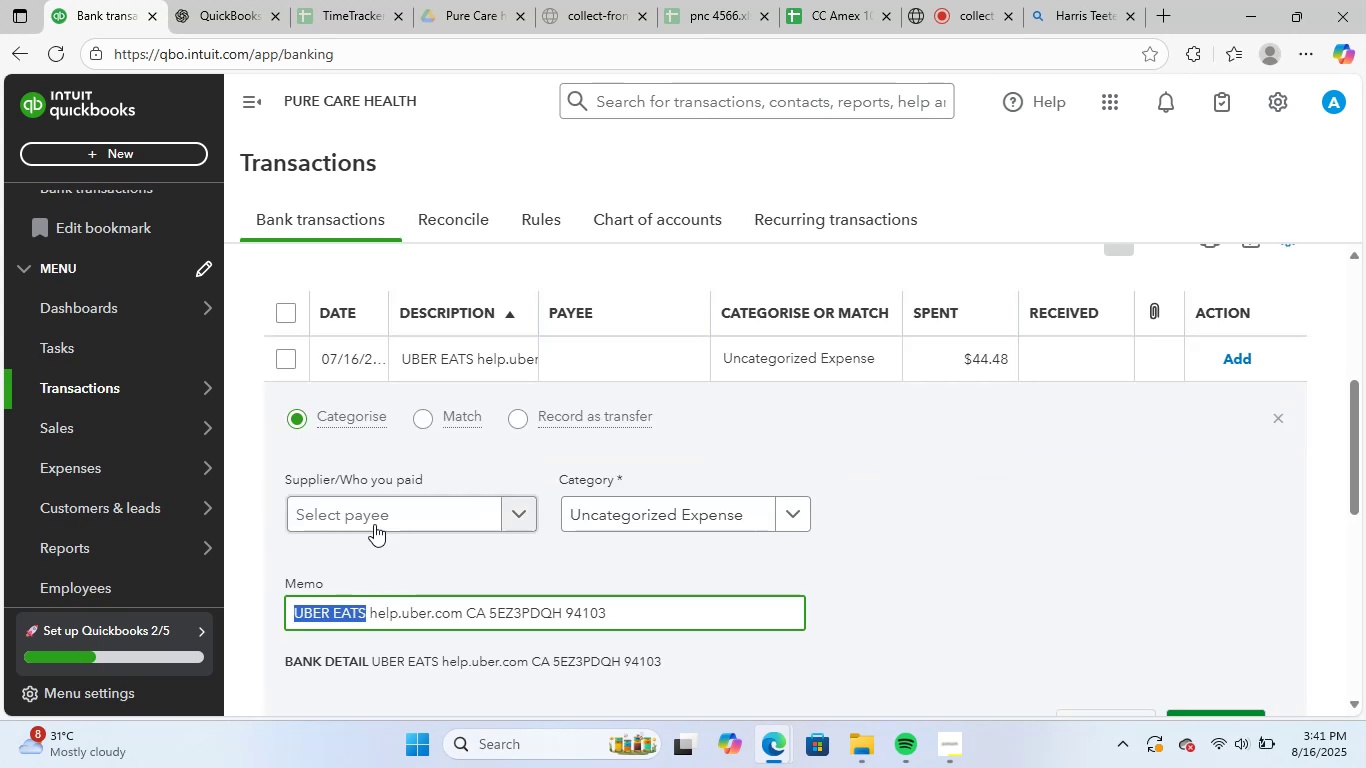 
left_click([381, 517])
 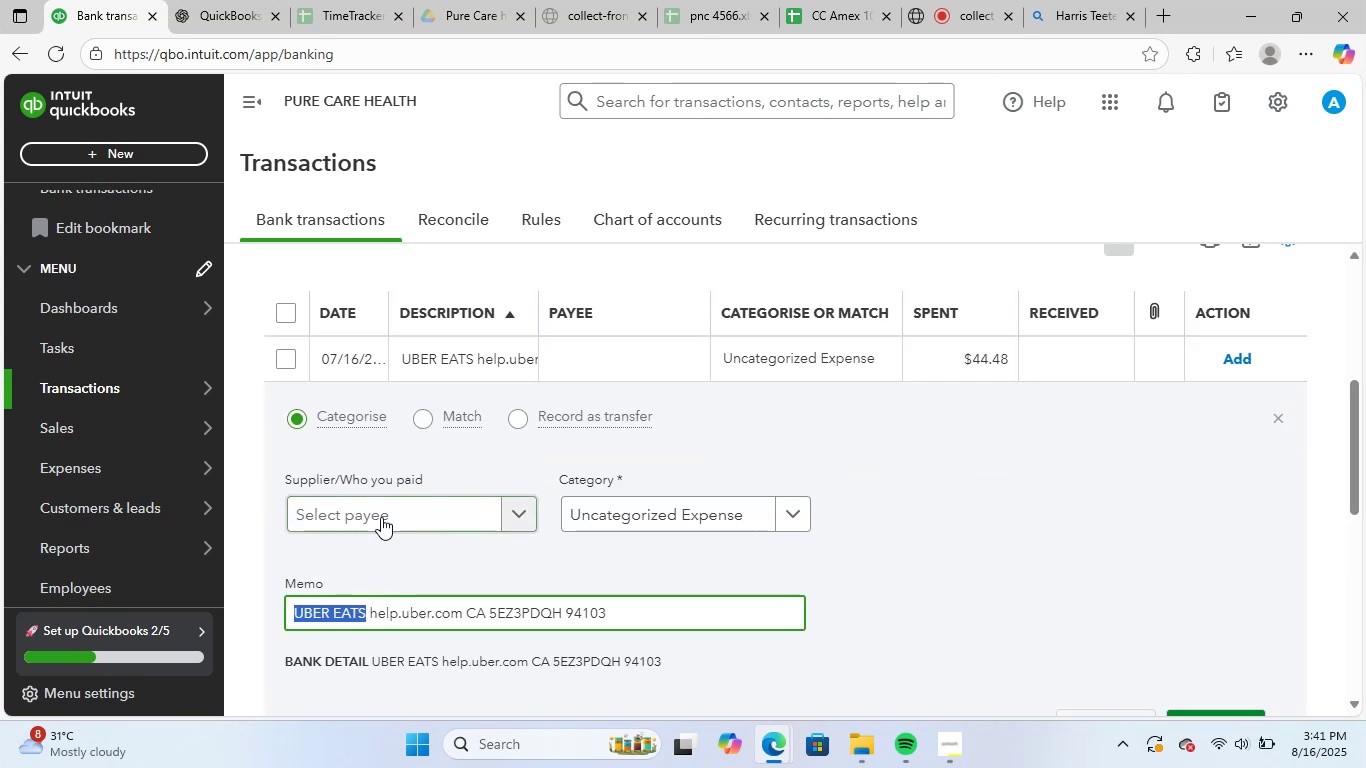 
key(Control+ControlLeft)
 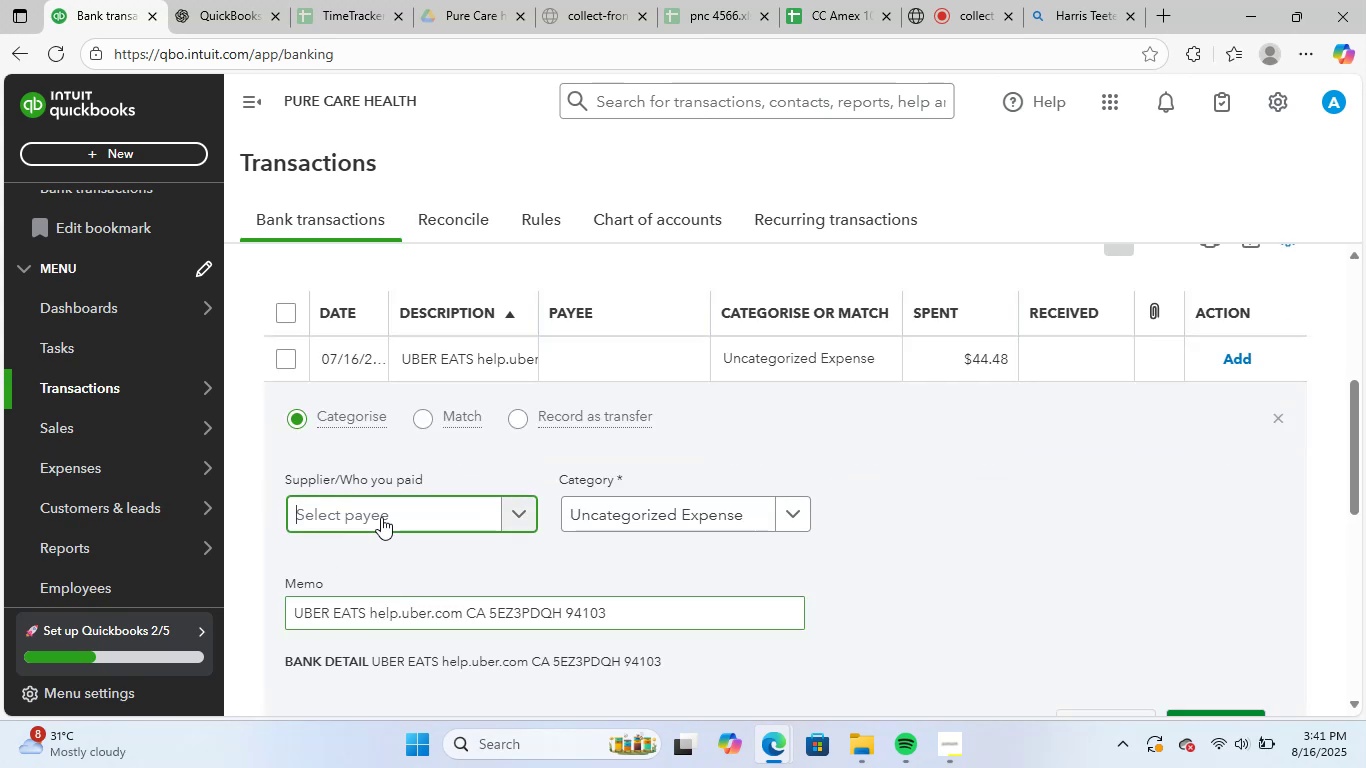 
key(Control+V)
 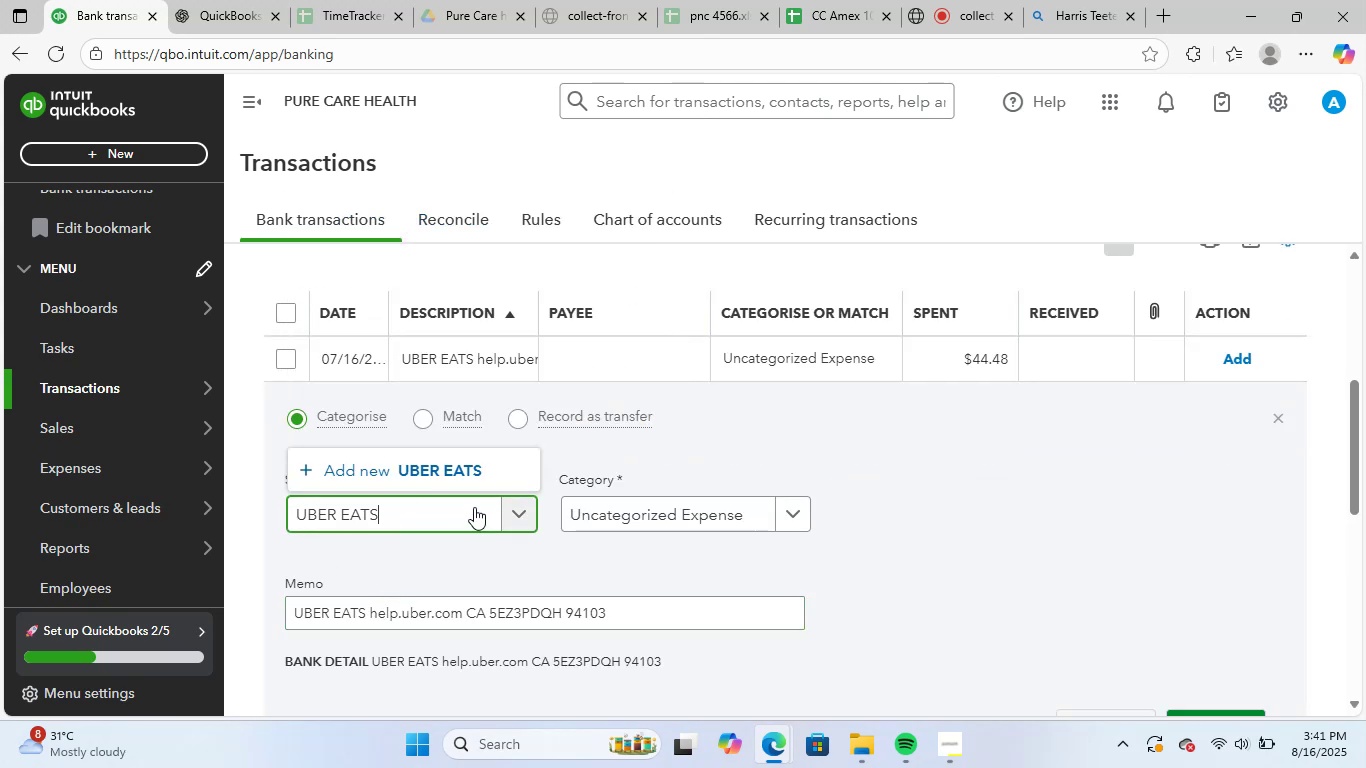 
left_click([479, 482])
 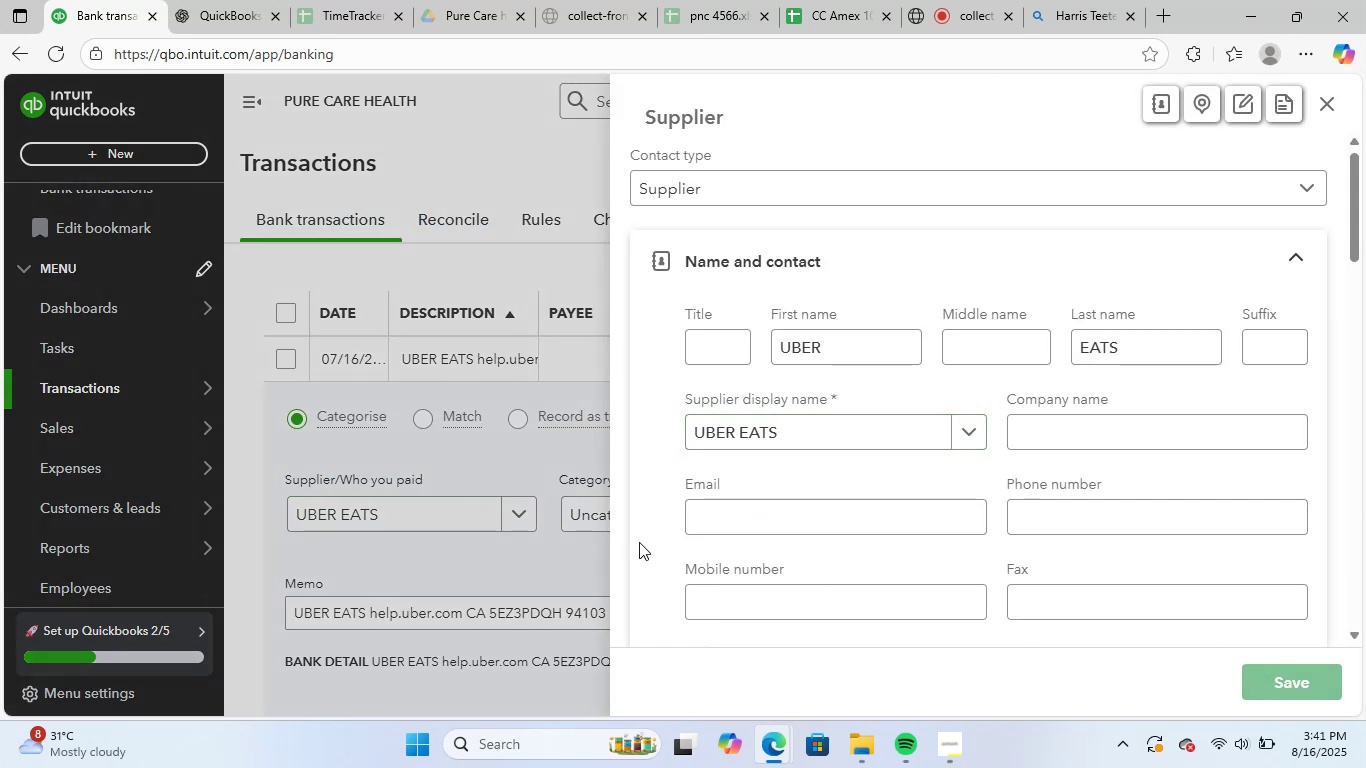 
left_click([620, 518])
 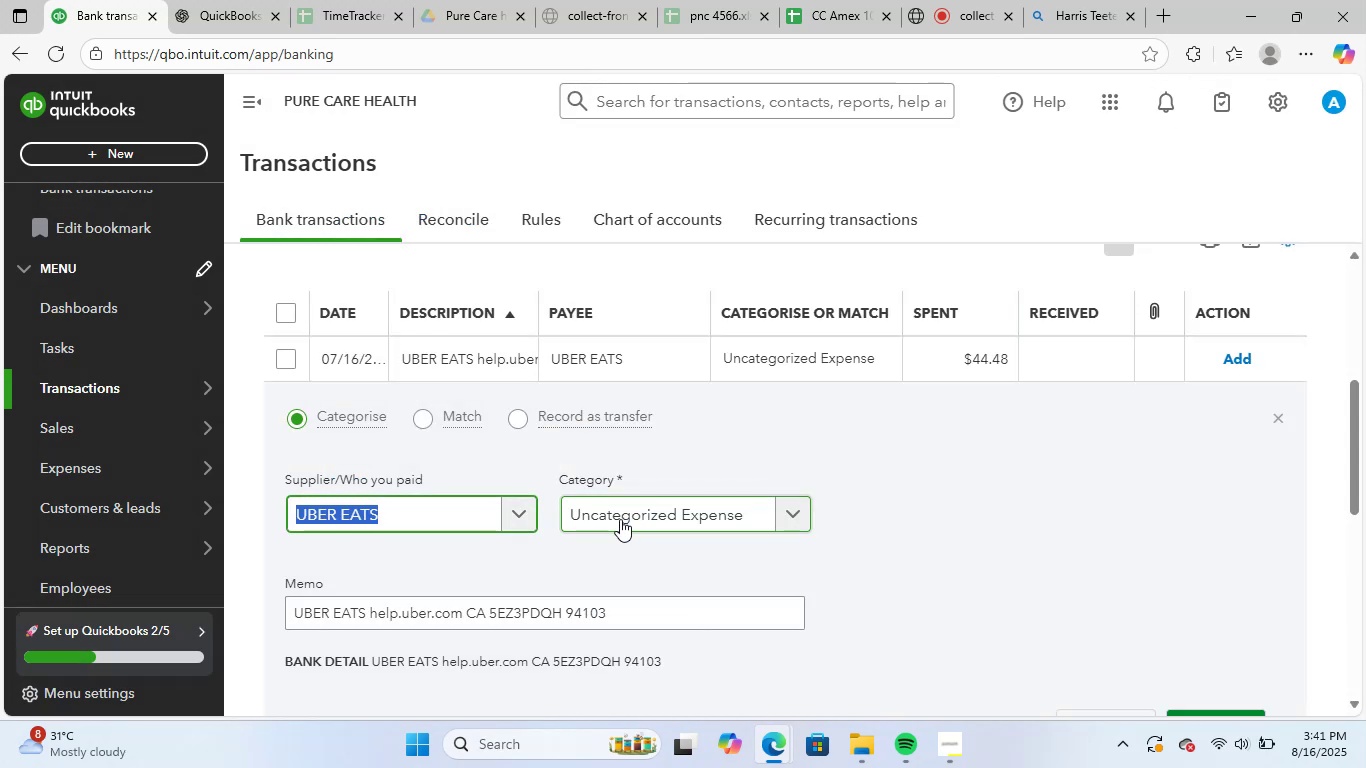 
left_click([620, 518])
 